 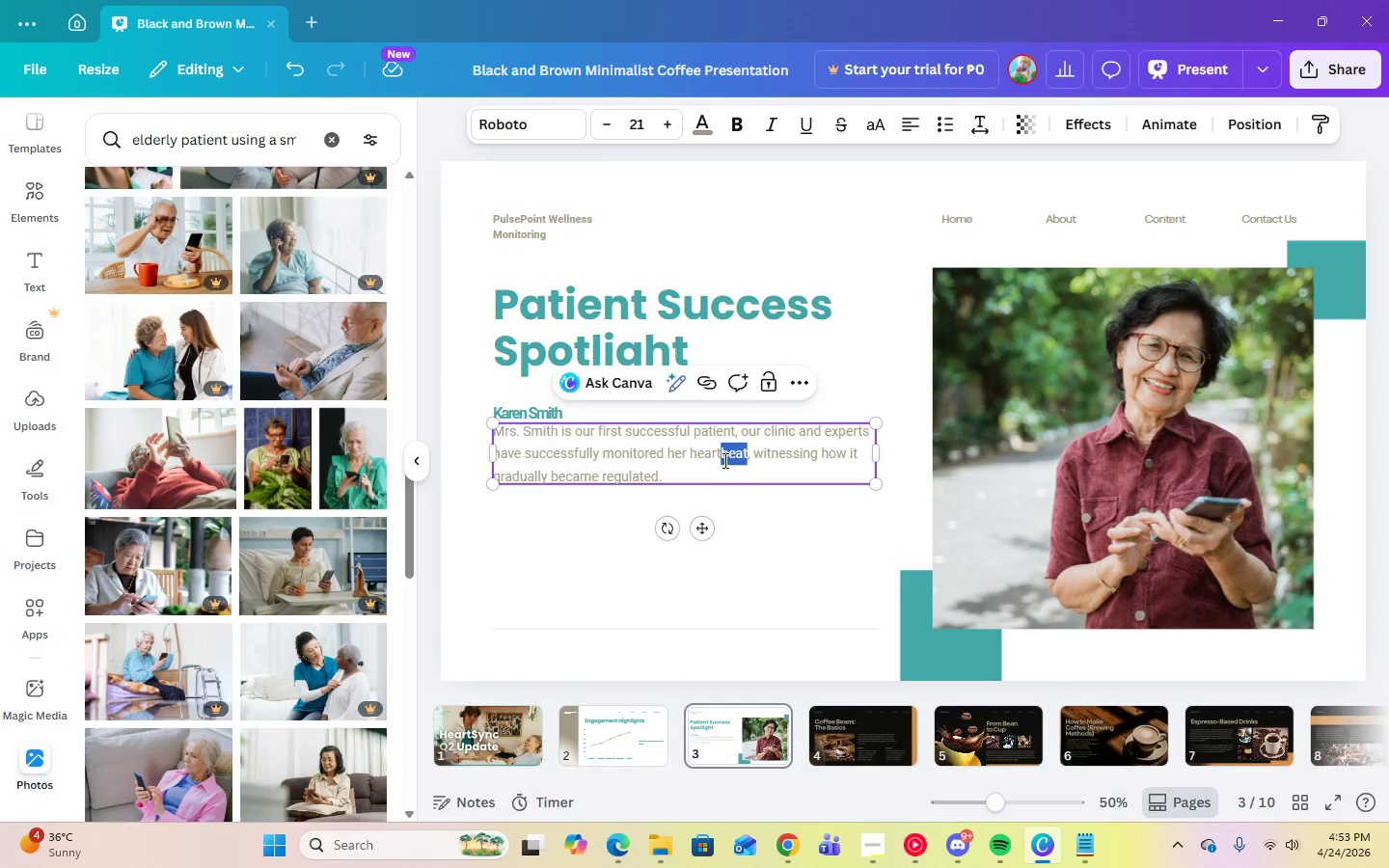 
type( conditions)
 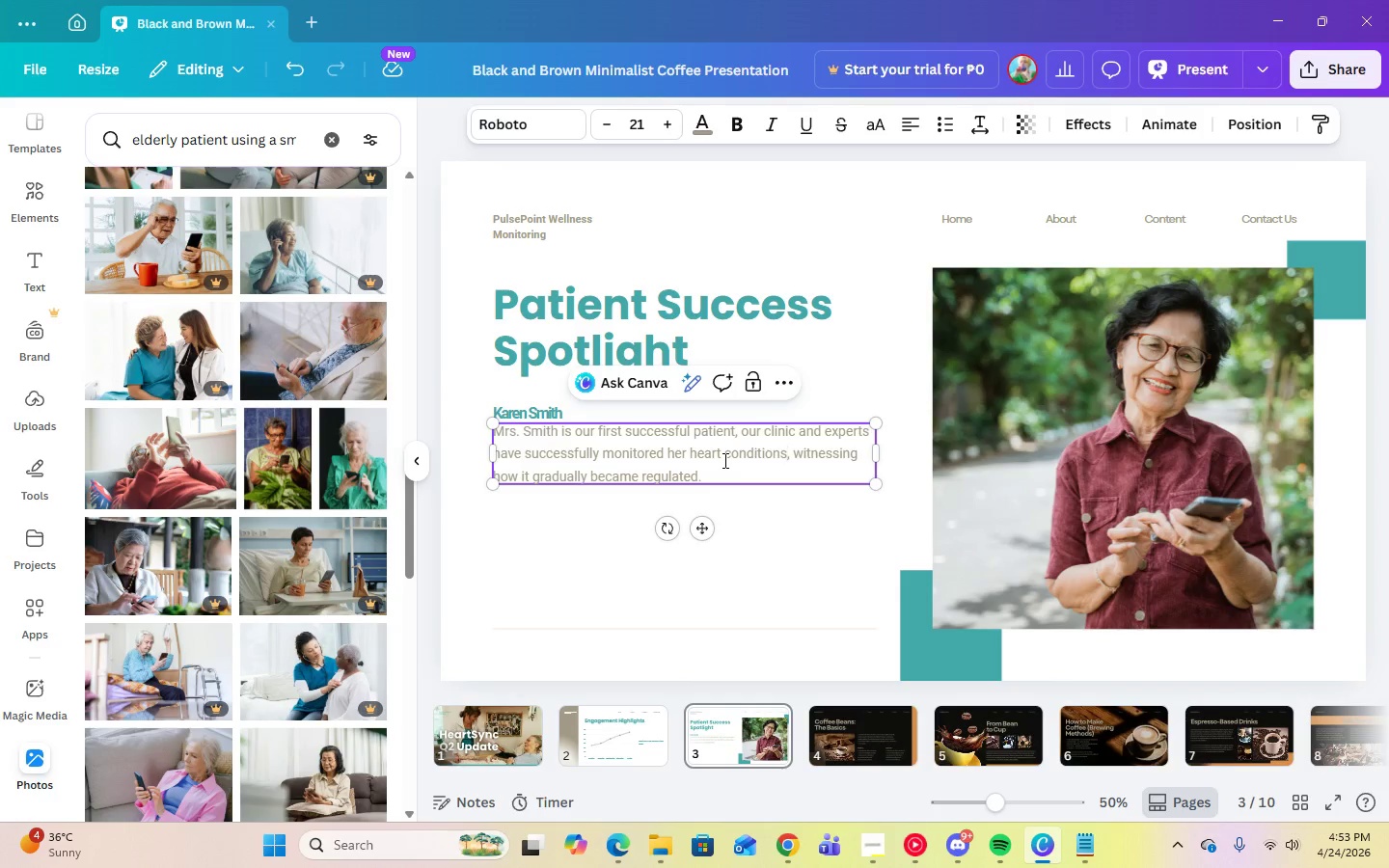 
left_click([727, 473])
 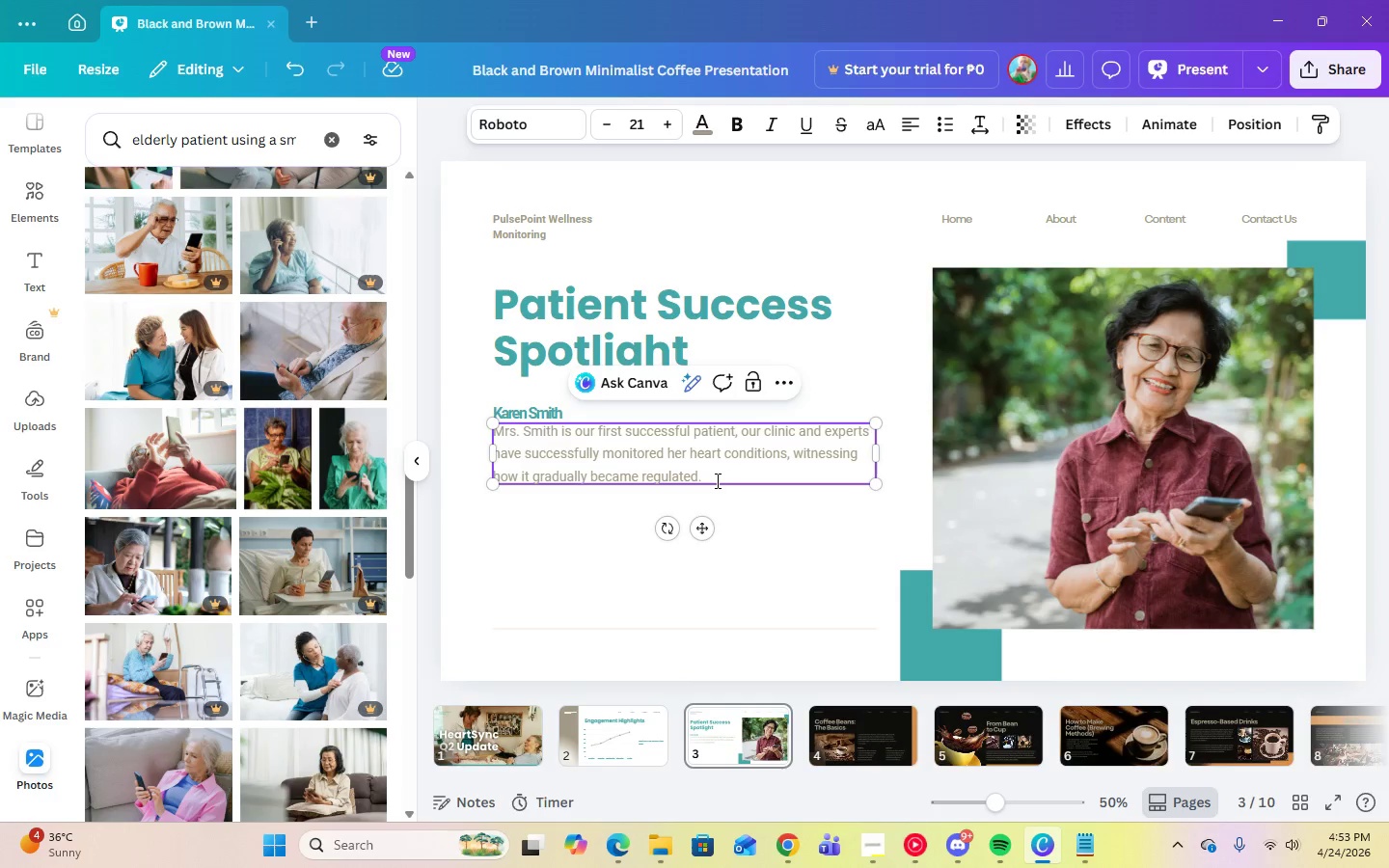 
double_click([707, 479])
 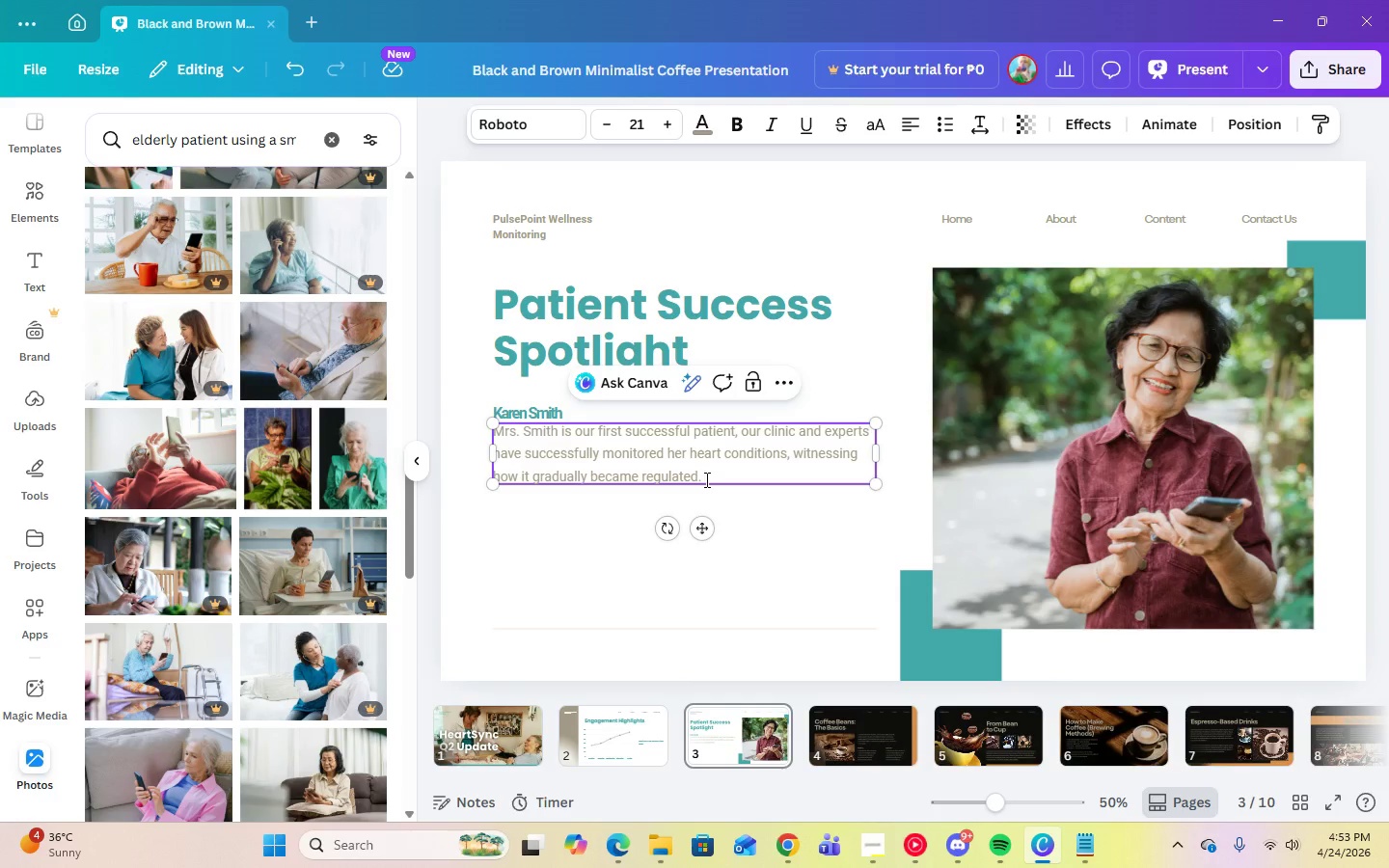 
left_click([705, 479])
 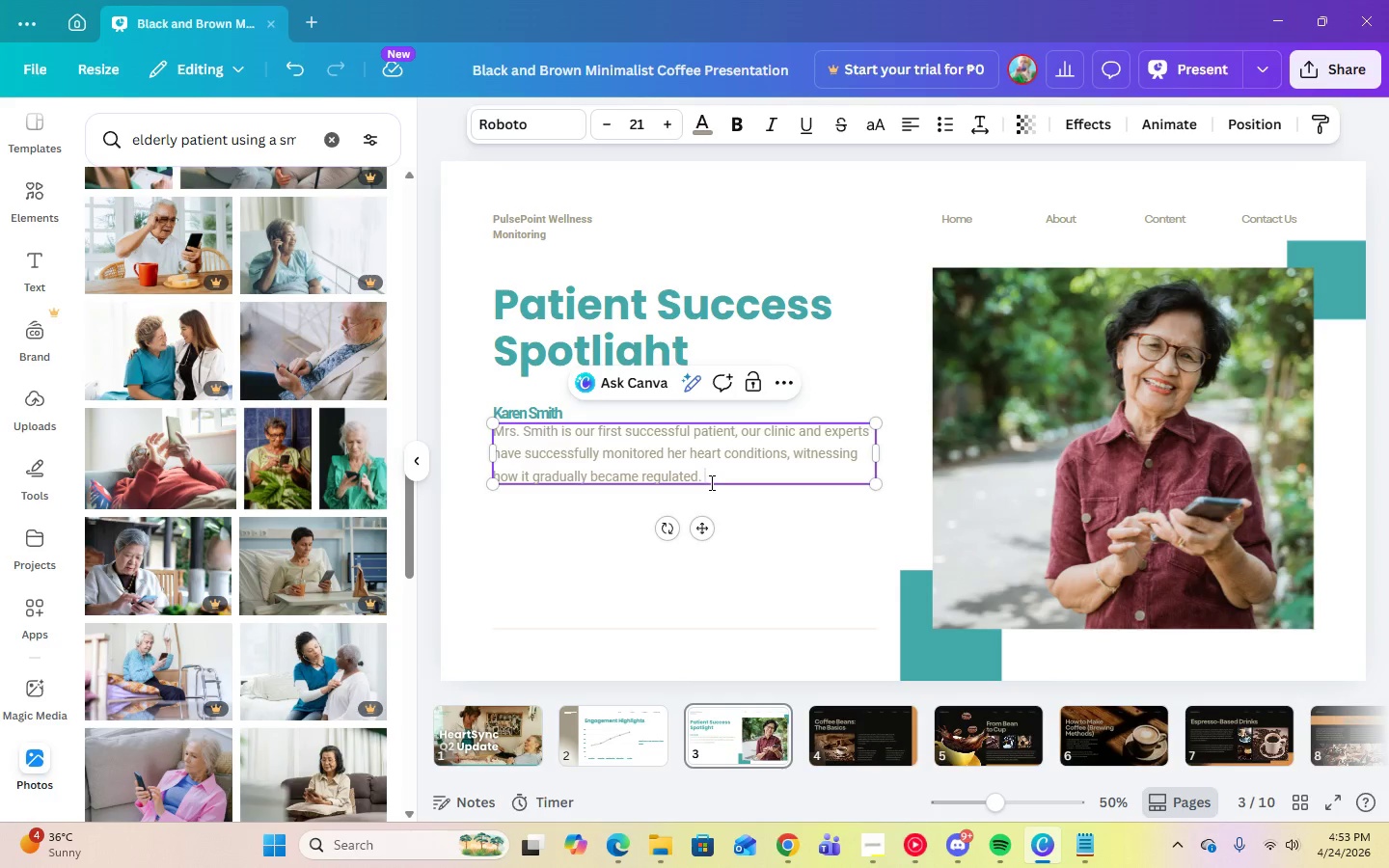 
left_click([712, 482])
 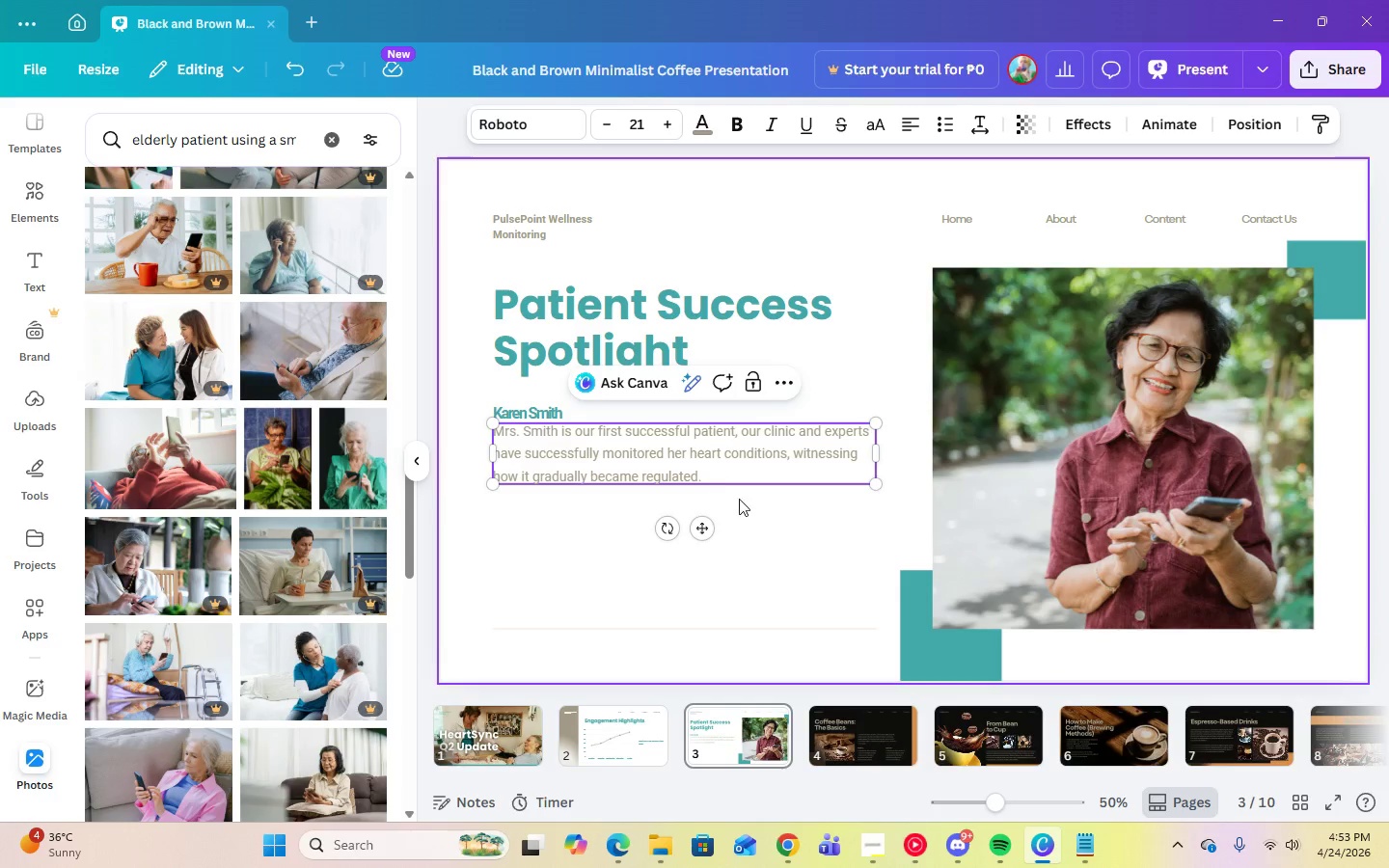 
type( )
key(Backspace)
type(This success immediately gained her trust in being part of our )
 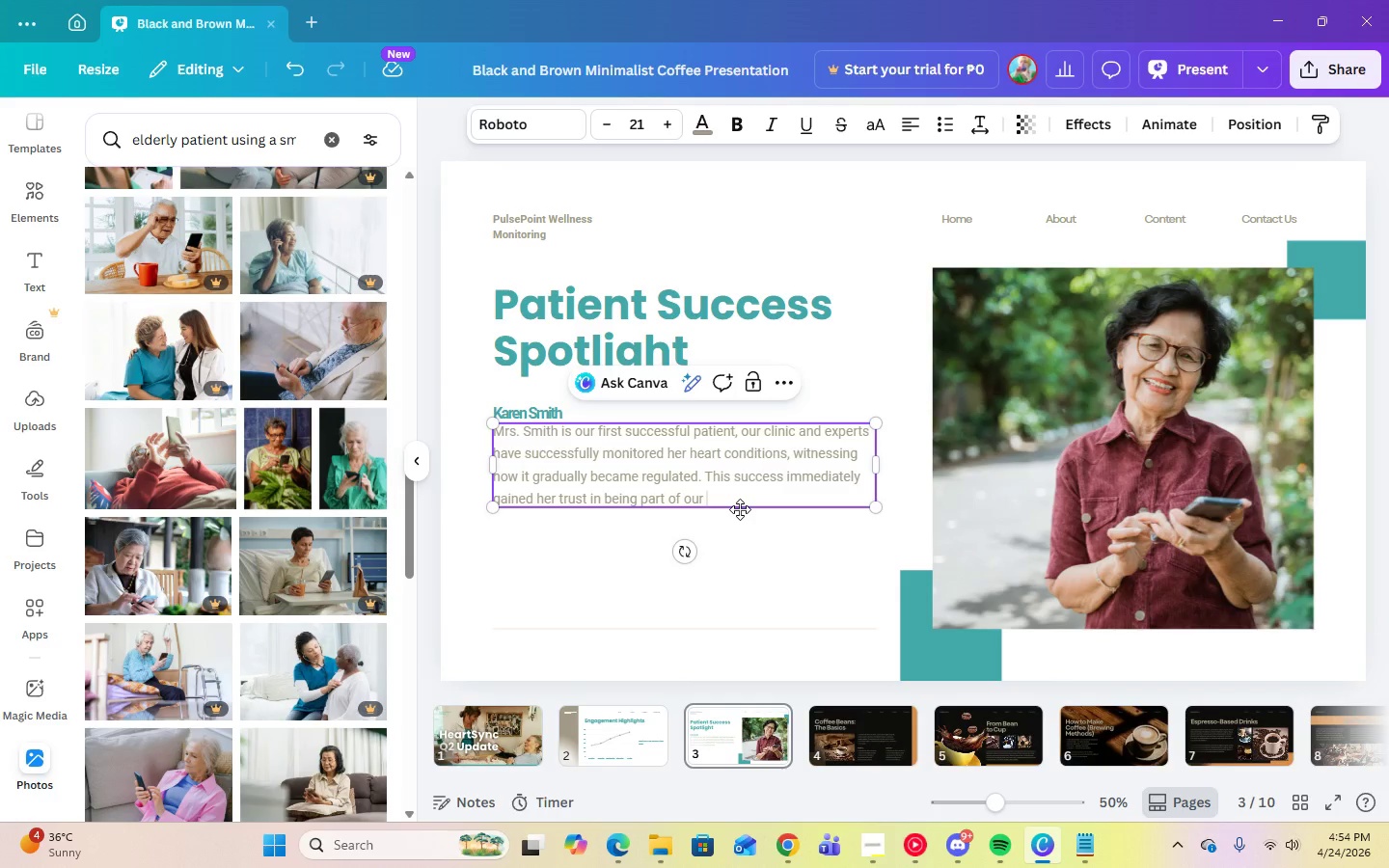 
wait(8.39)
 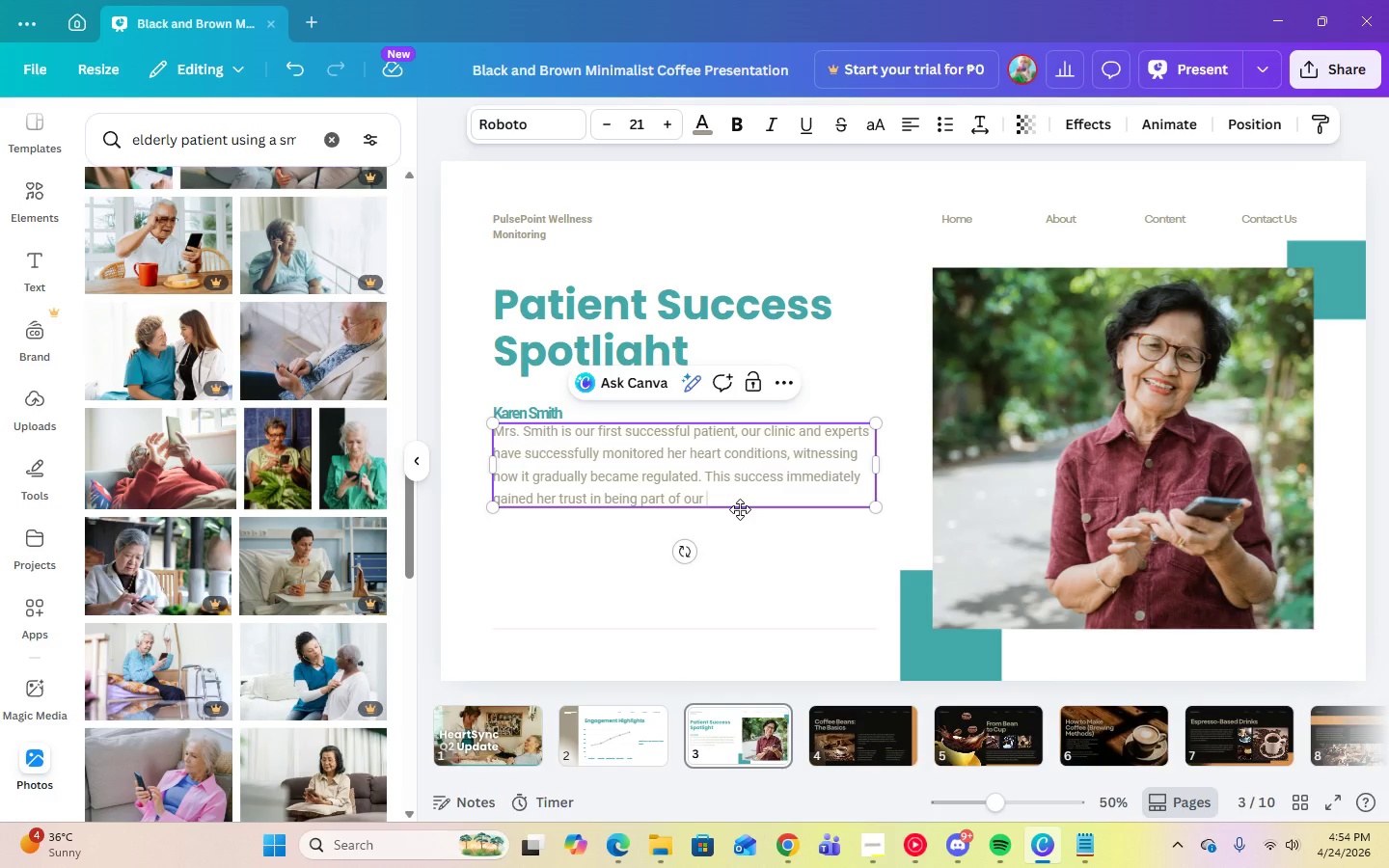 
type(program.)
 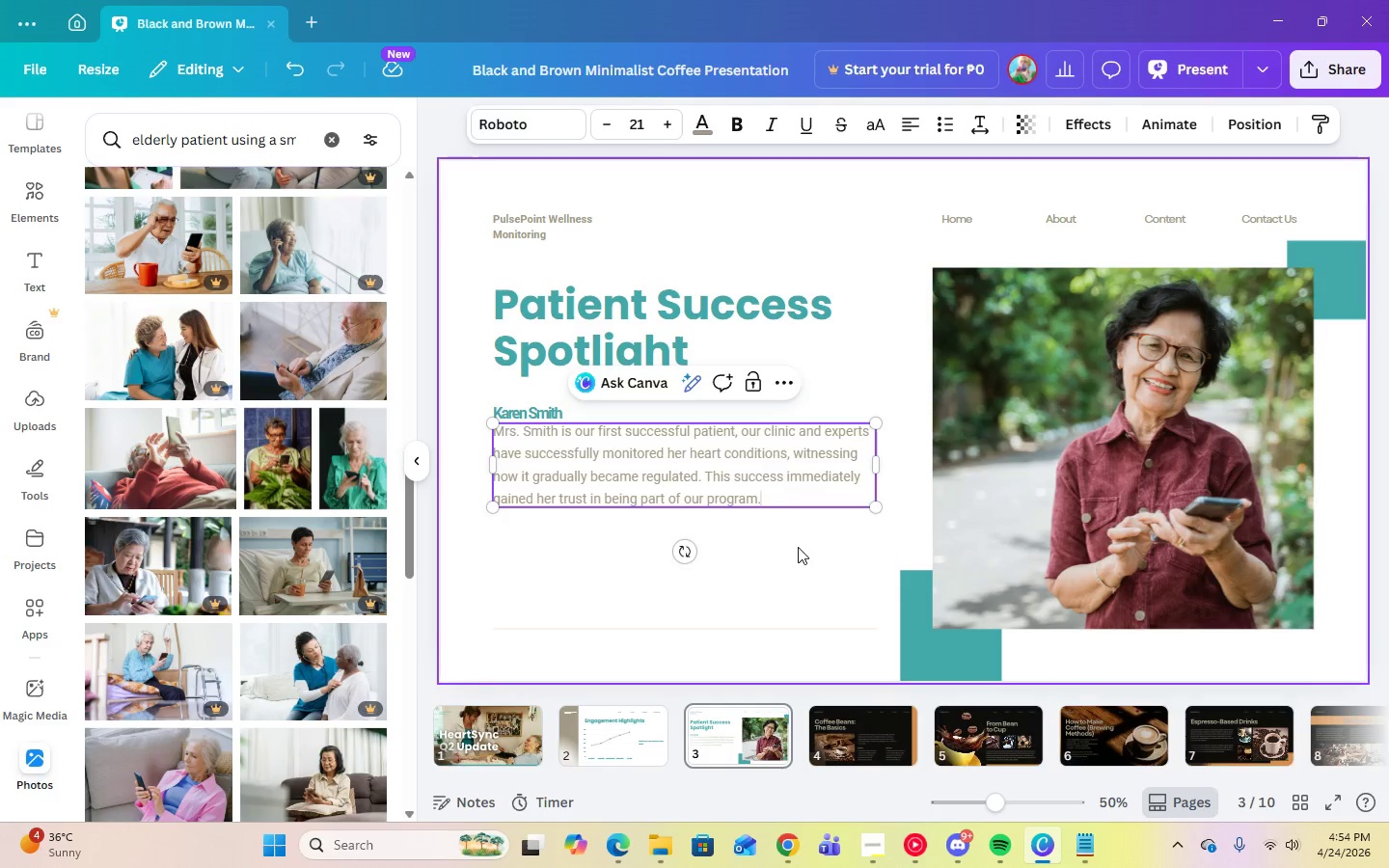 
double_click([733, 475])
 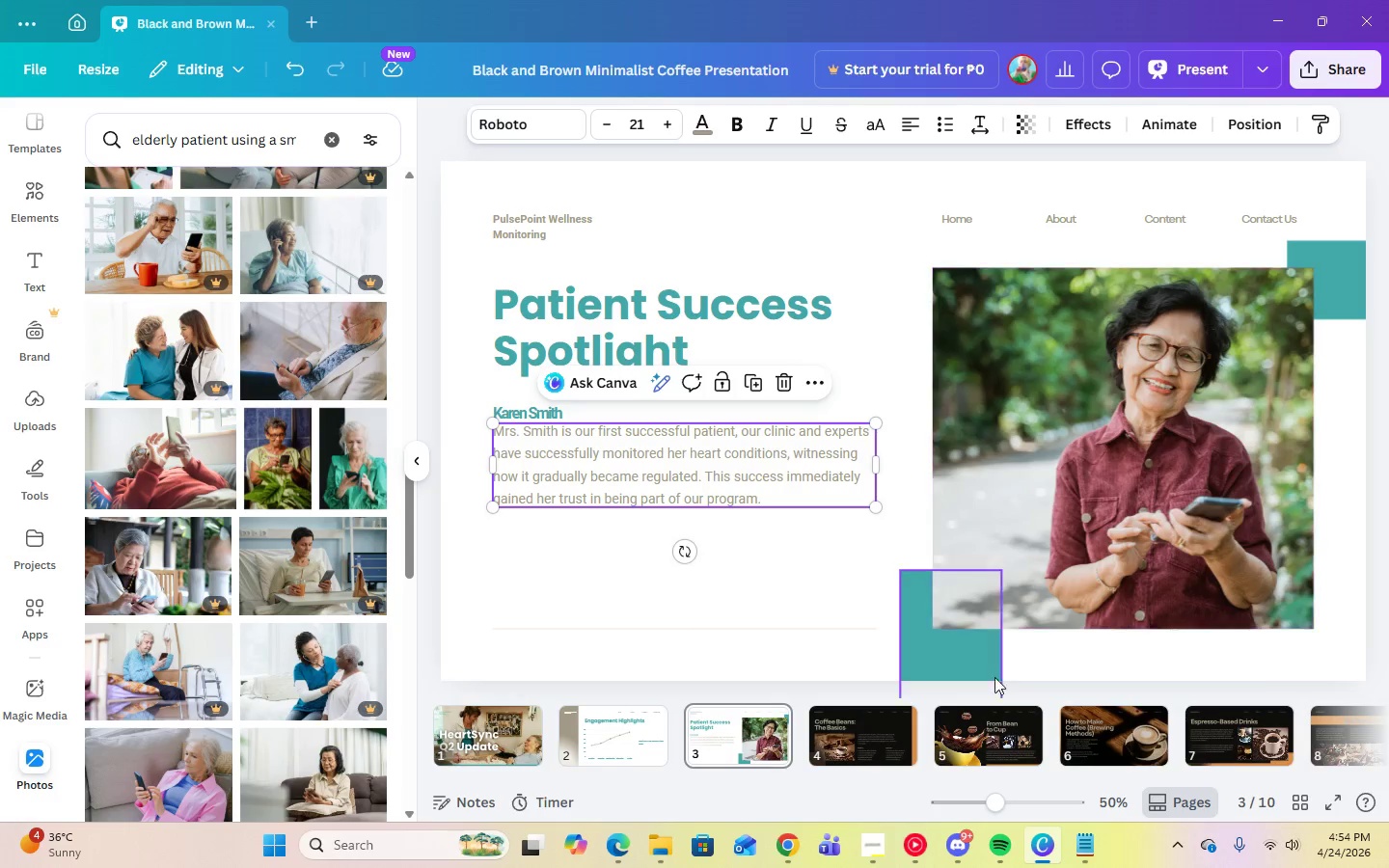 
left_click([911, 859])
 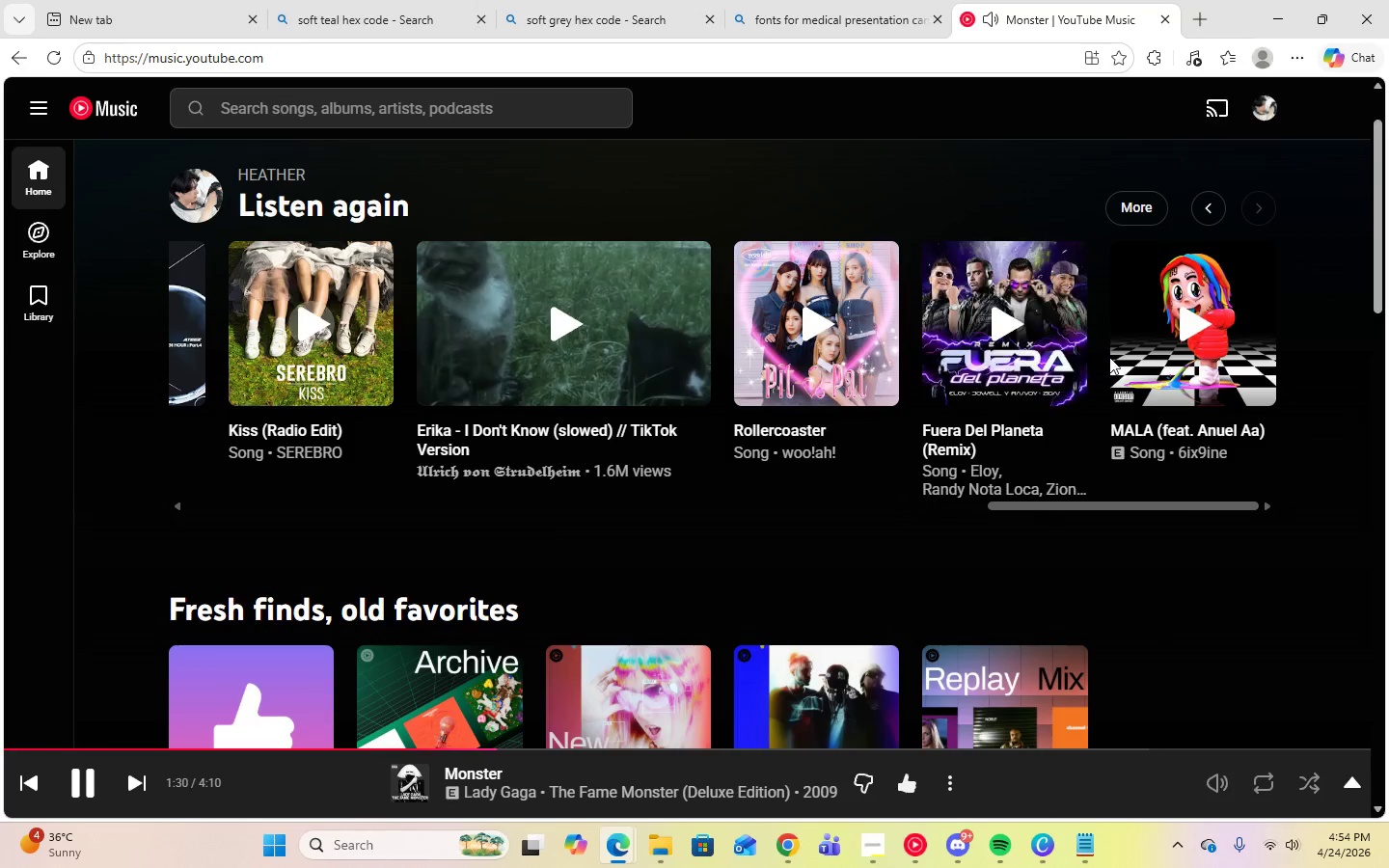 
left_click([1002, 321])
 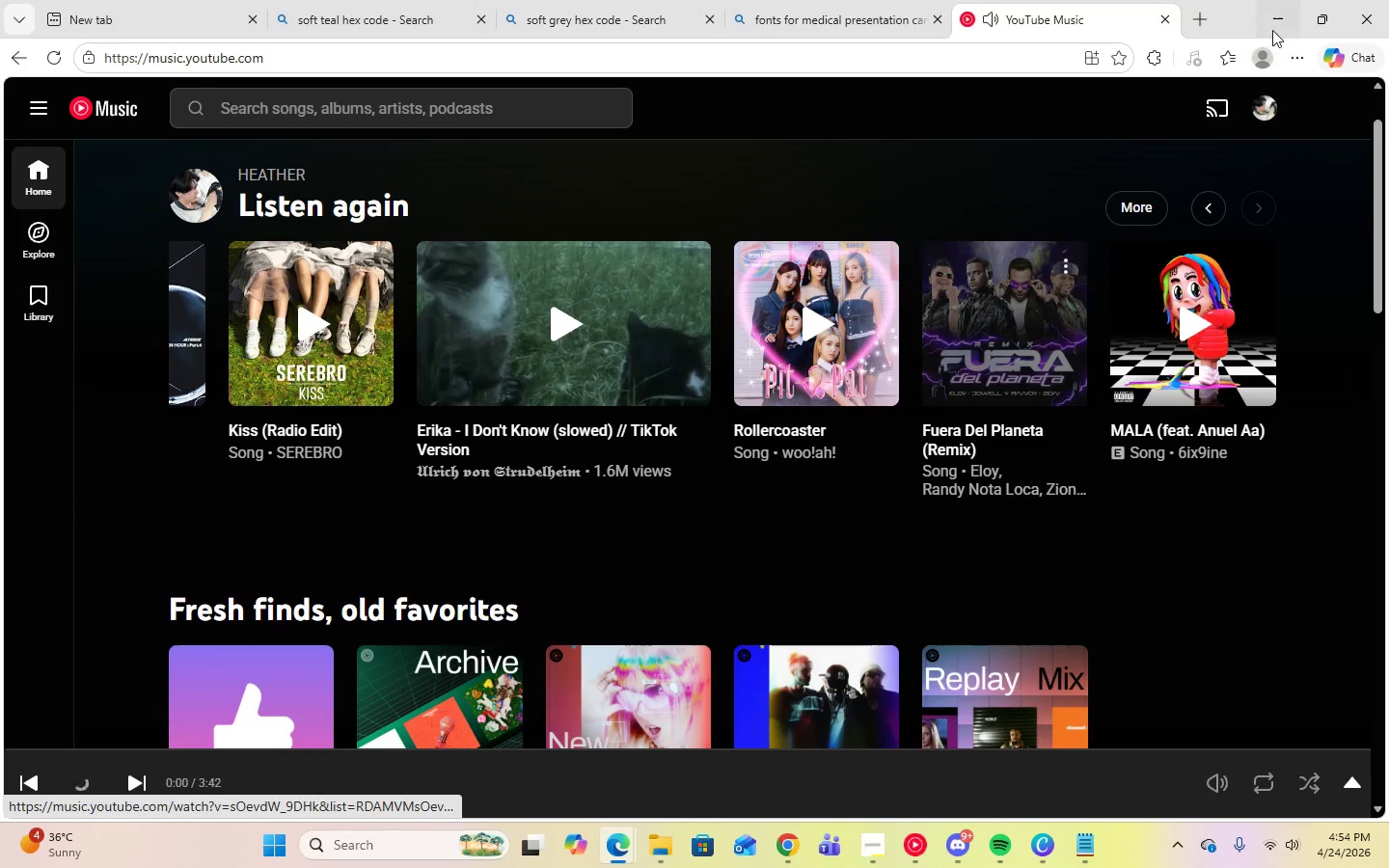 
left_click([1270, 23])
 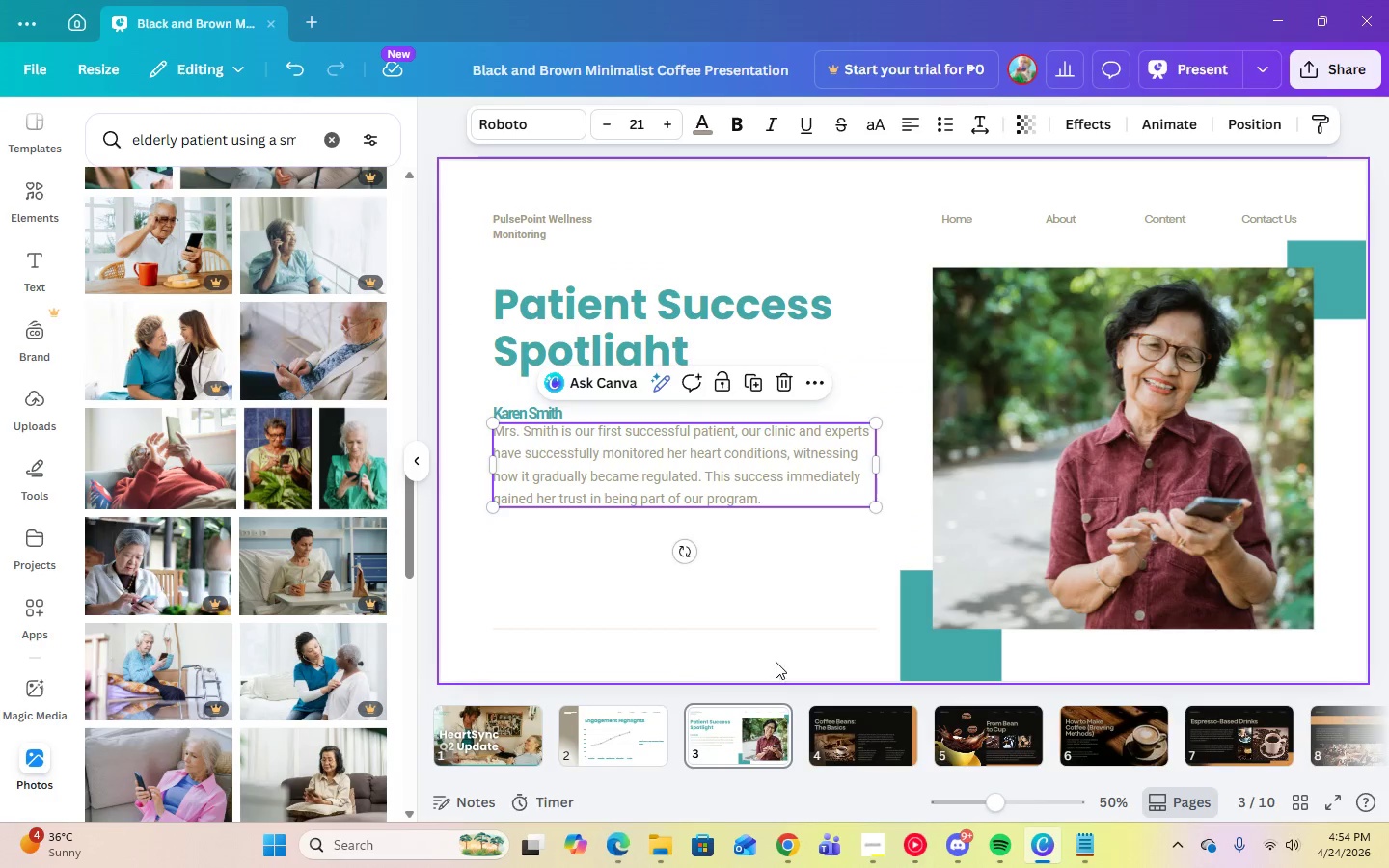 
left_click([764, 565])
 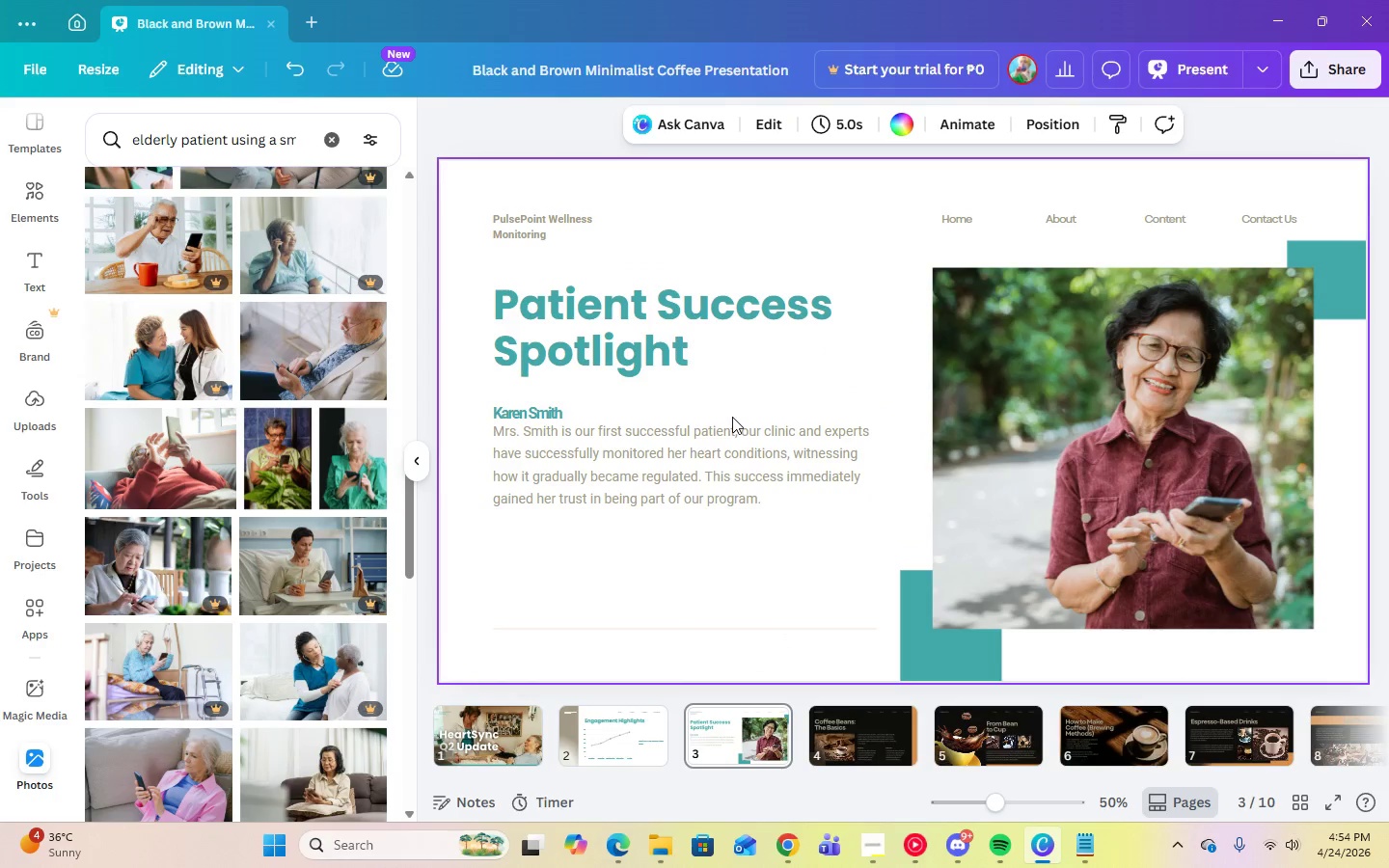 
left_click([724, 450])
 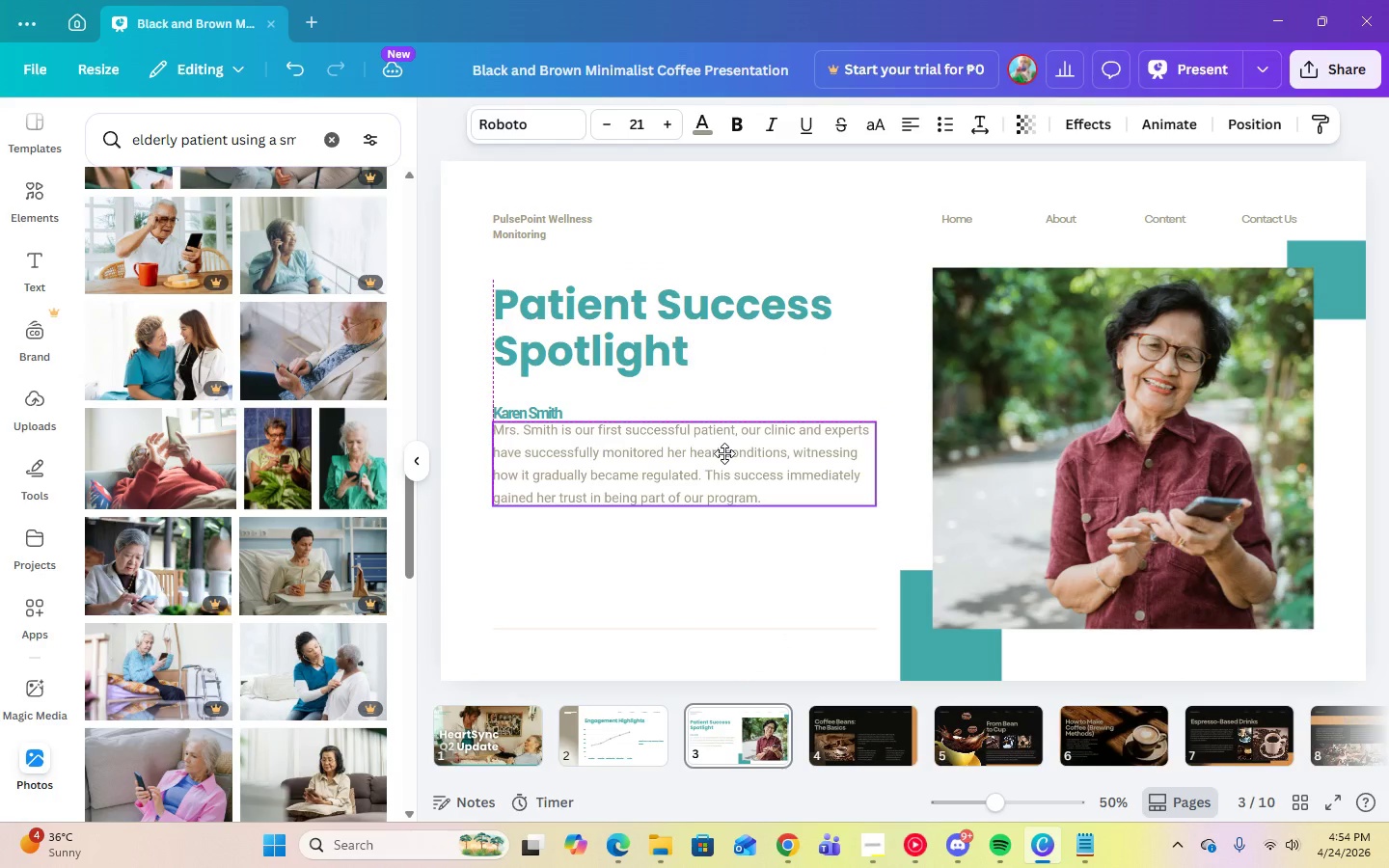 
left_click([763, 538])
 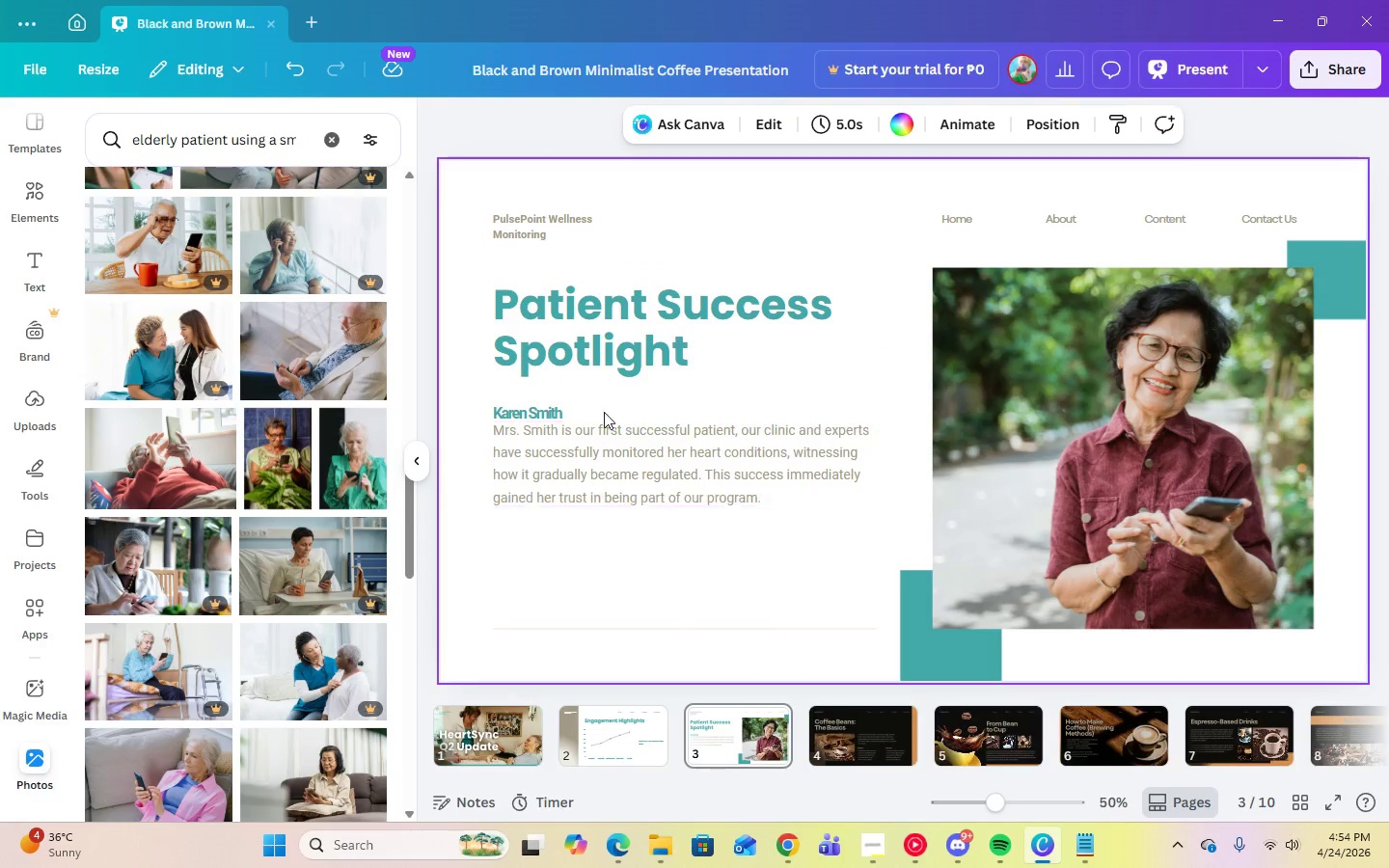 
left_click([566, 413])
 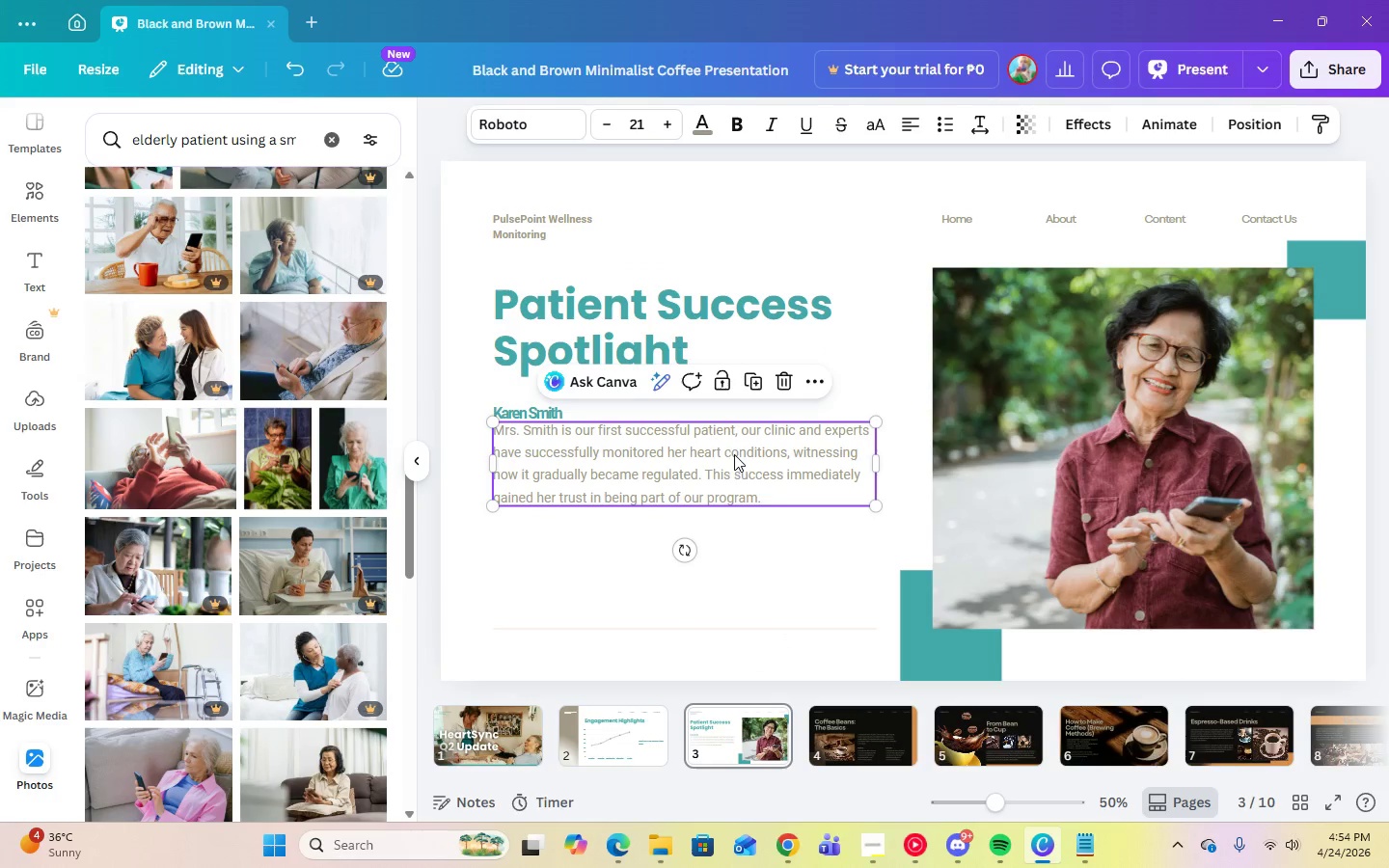 
double_click([800, 574])
 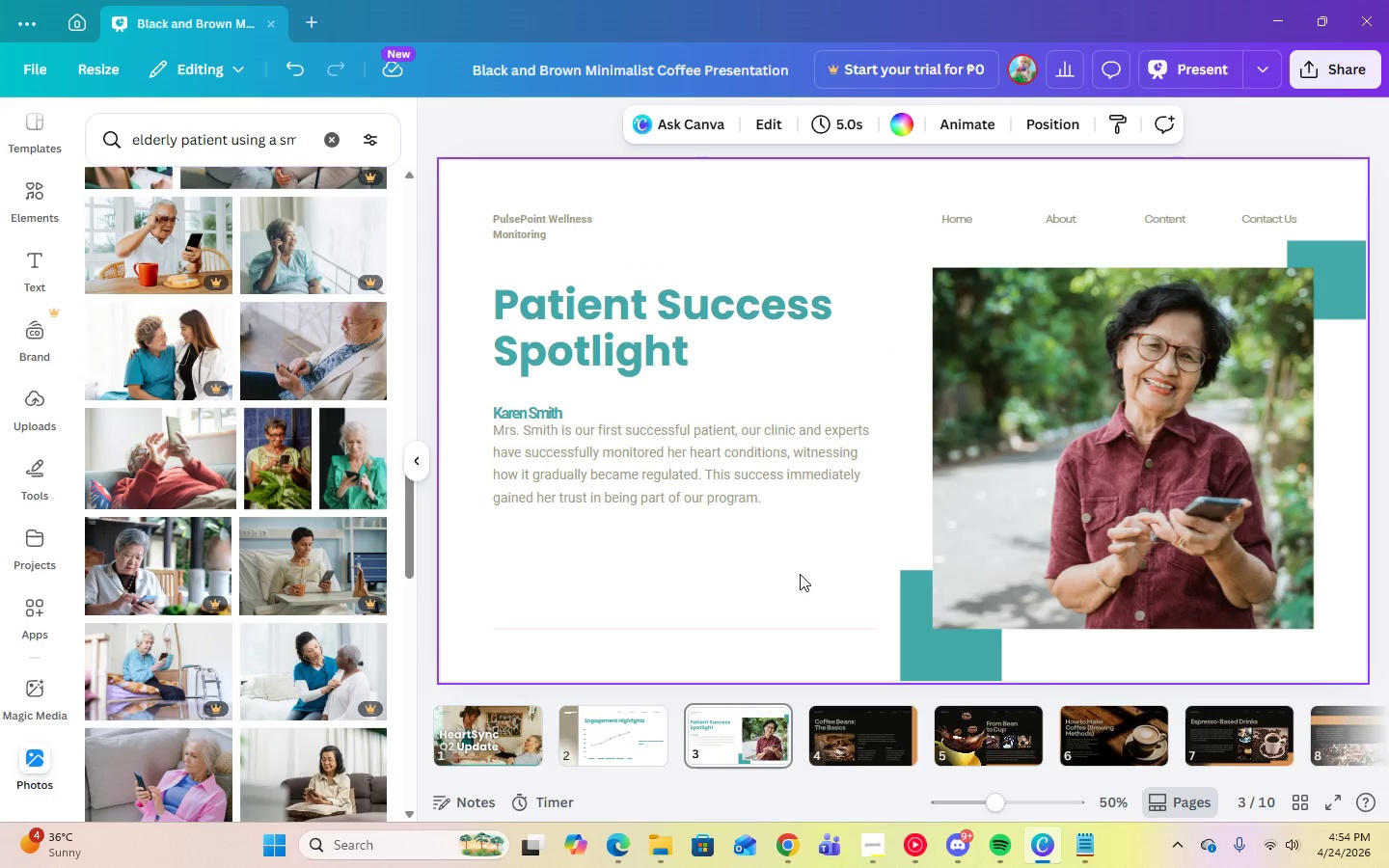 
left_click([1197, 54])
 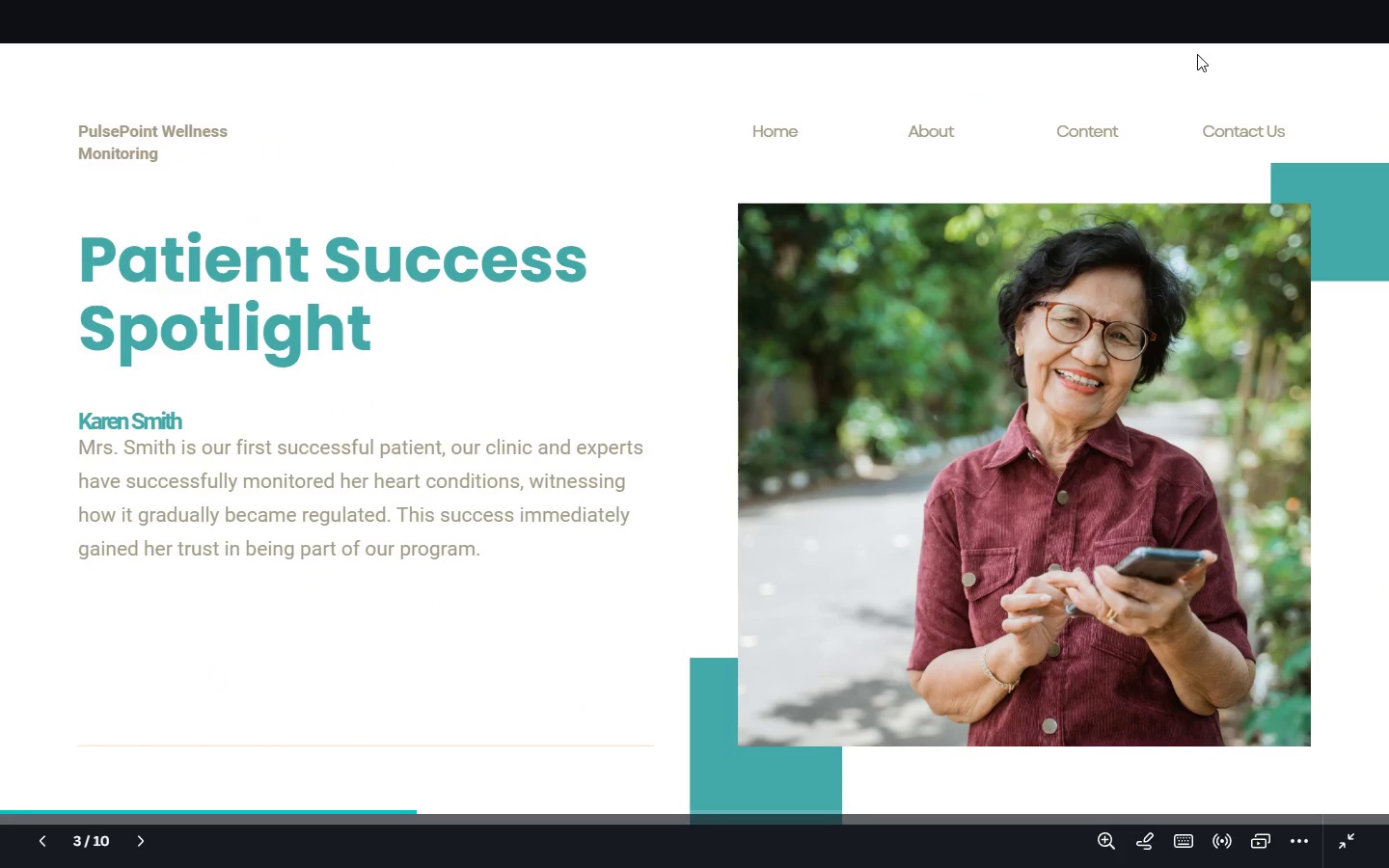 
key(Escape)
 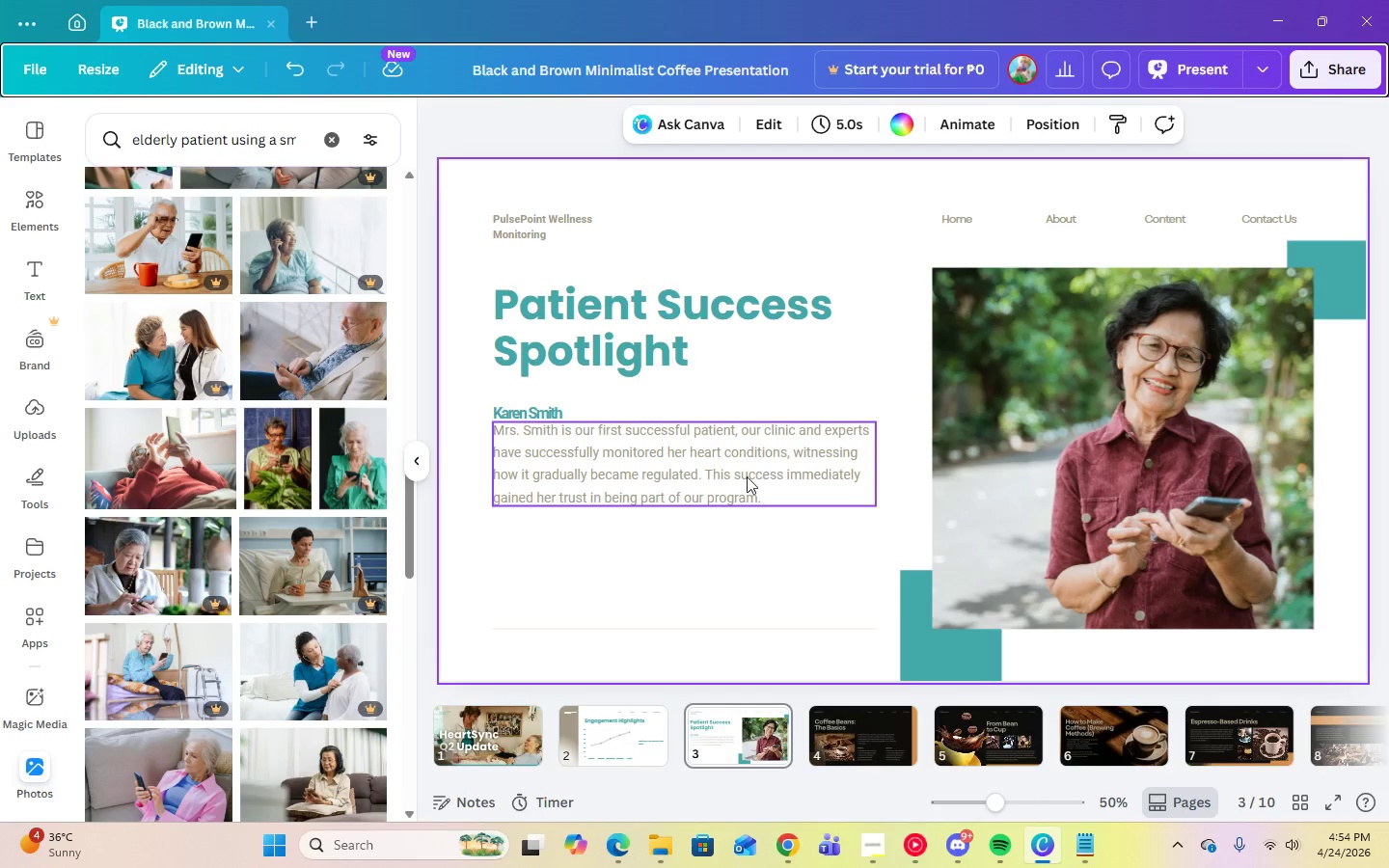 
left_click([722, 467])
 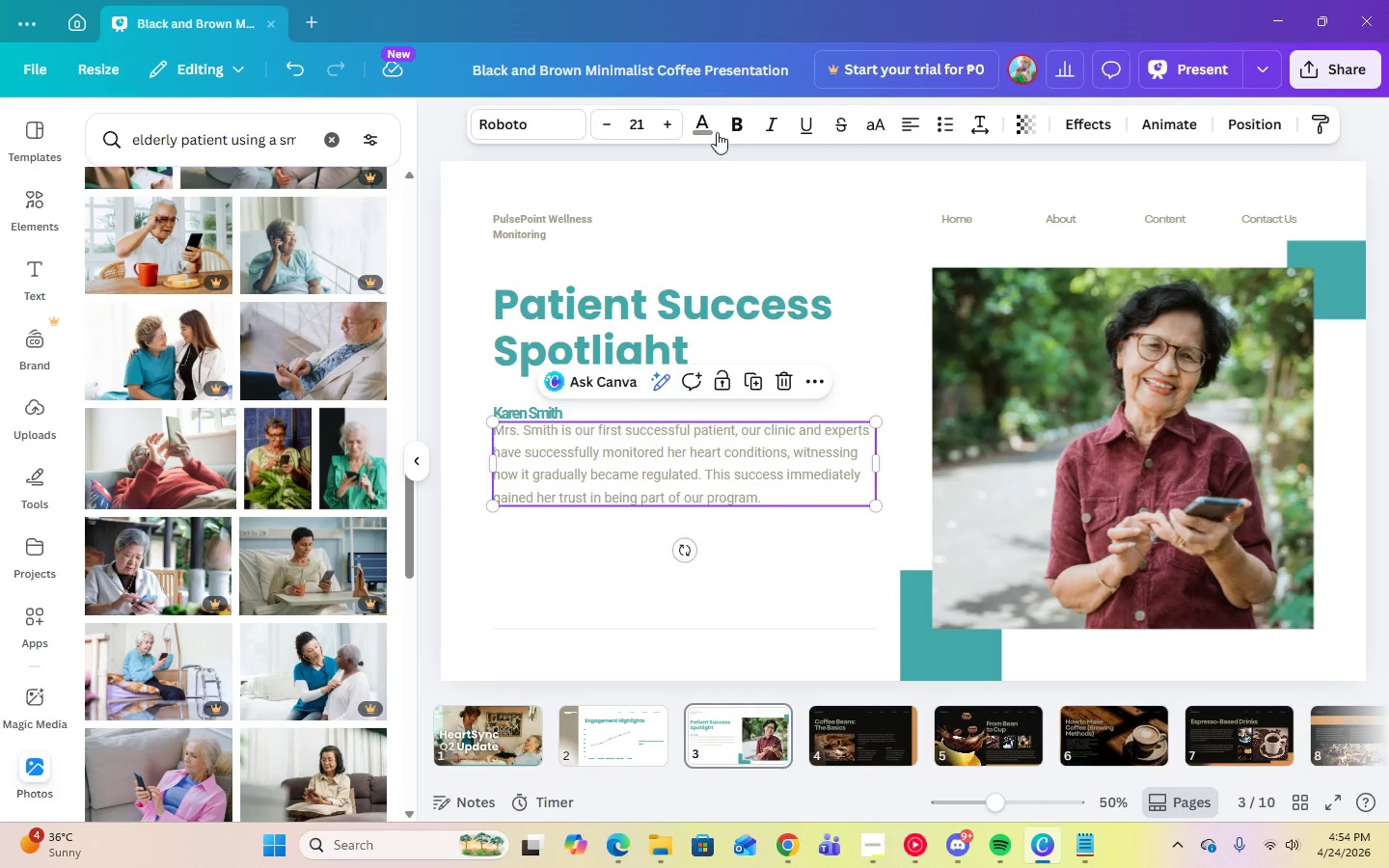 
left_click([713, 128])
 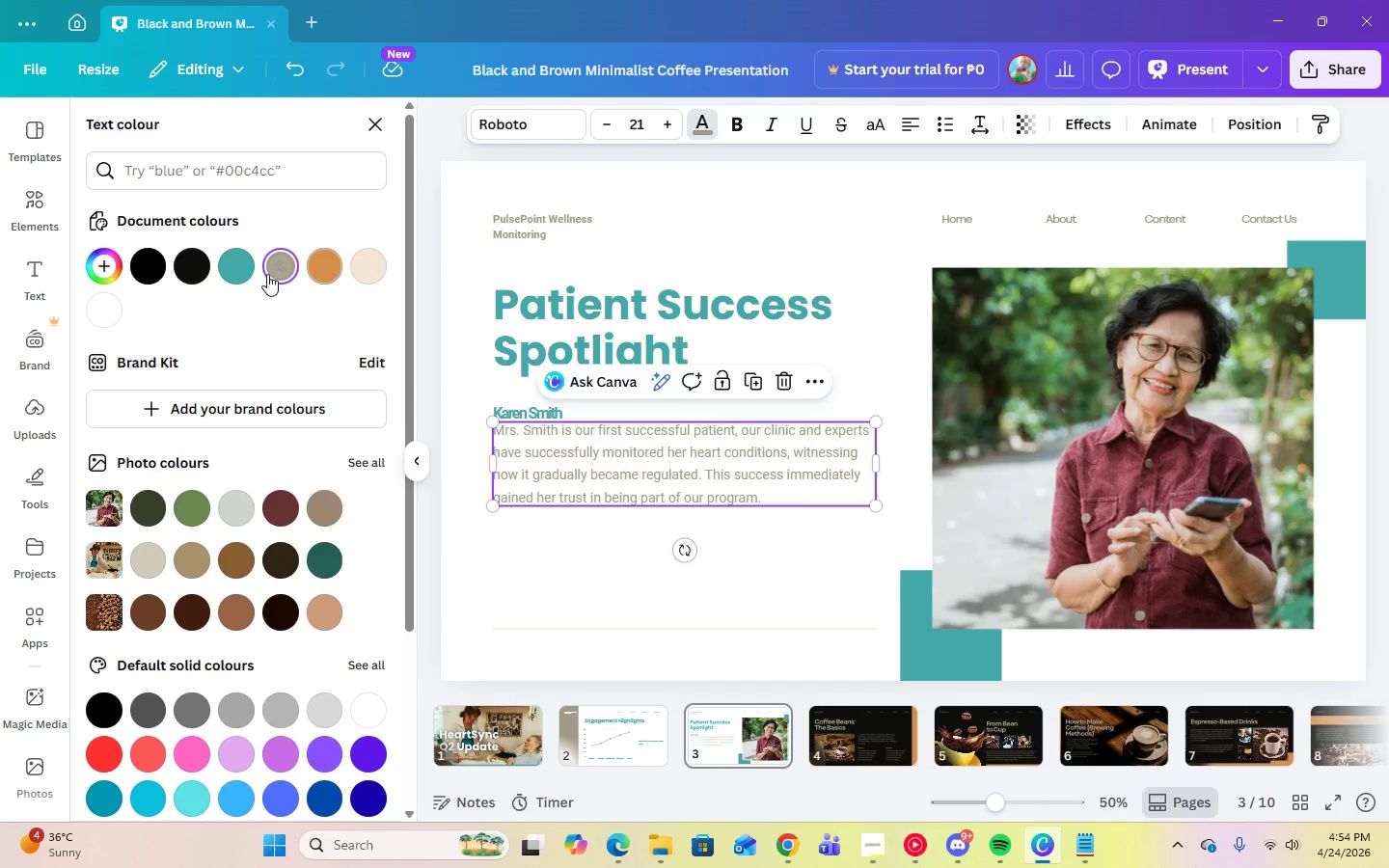 
left_click([244, 274])
 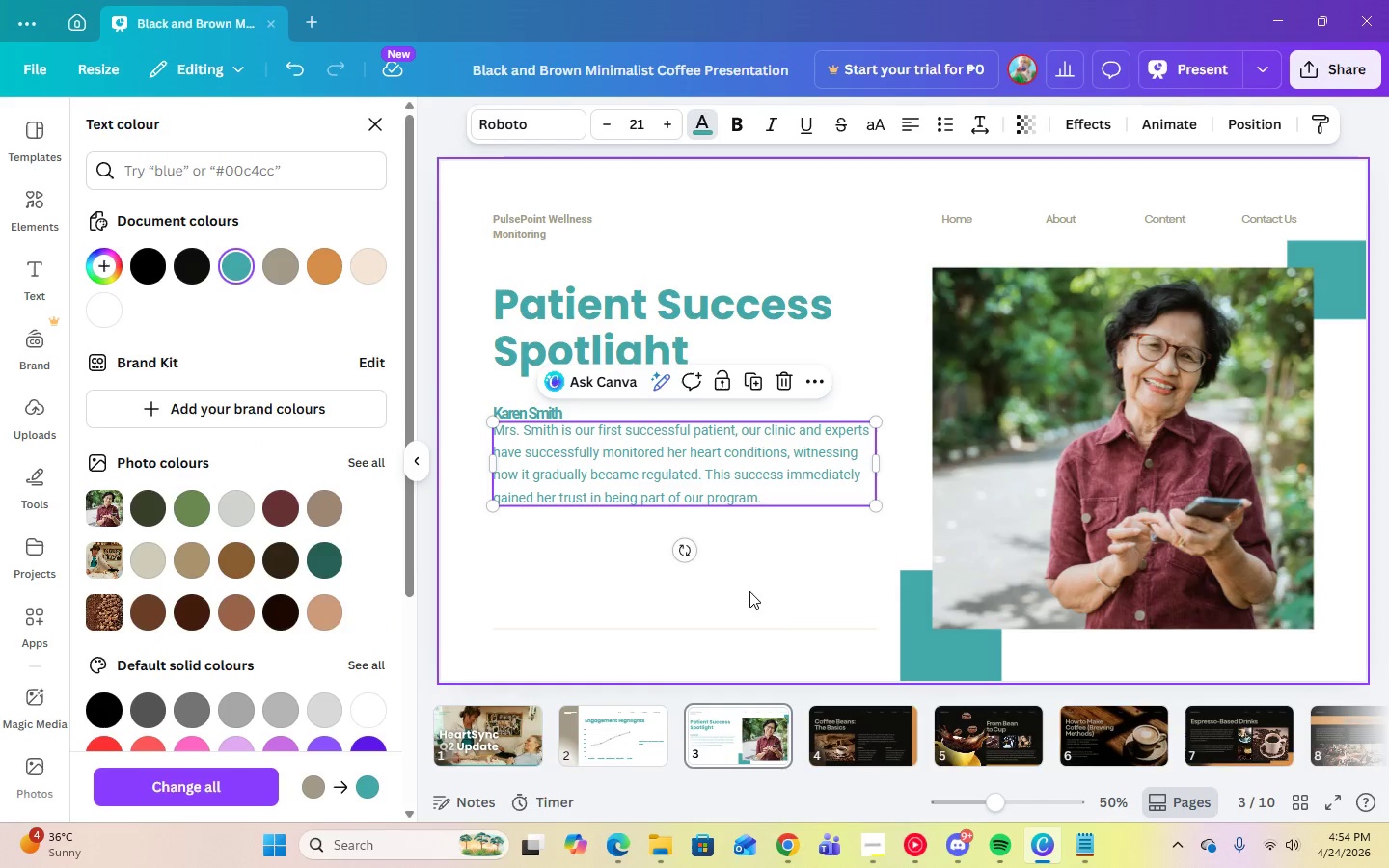 
left_click([835, 601])
 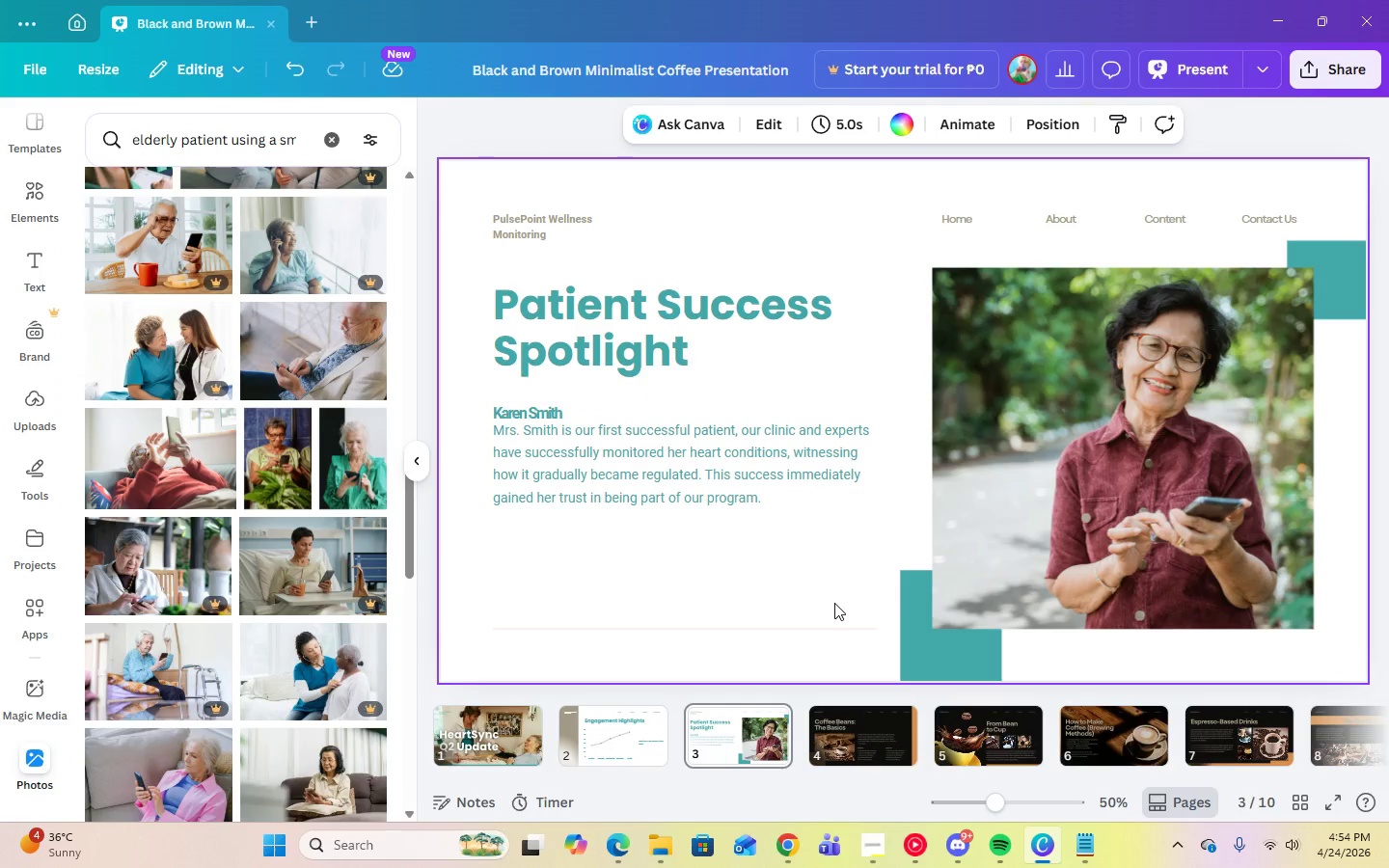 
left_click([509, 417])
 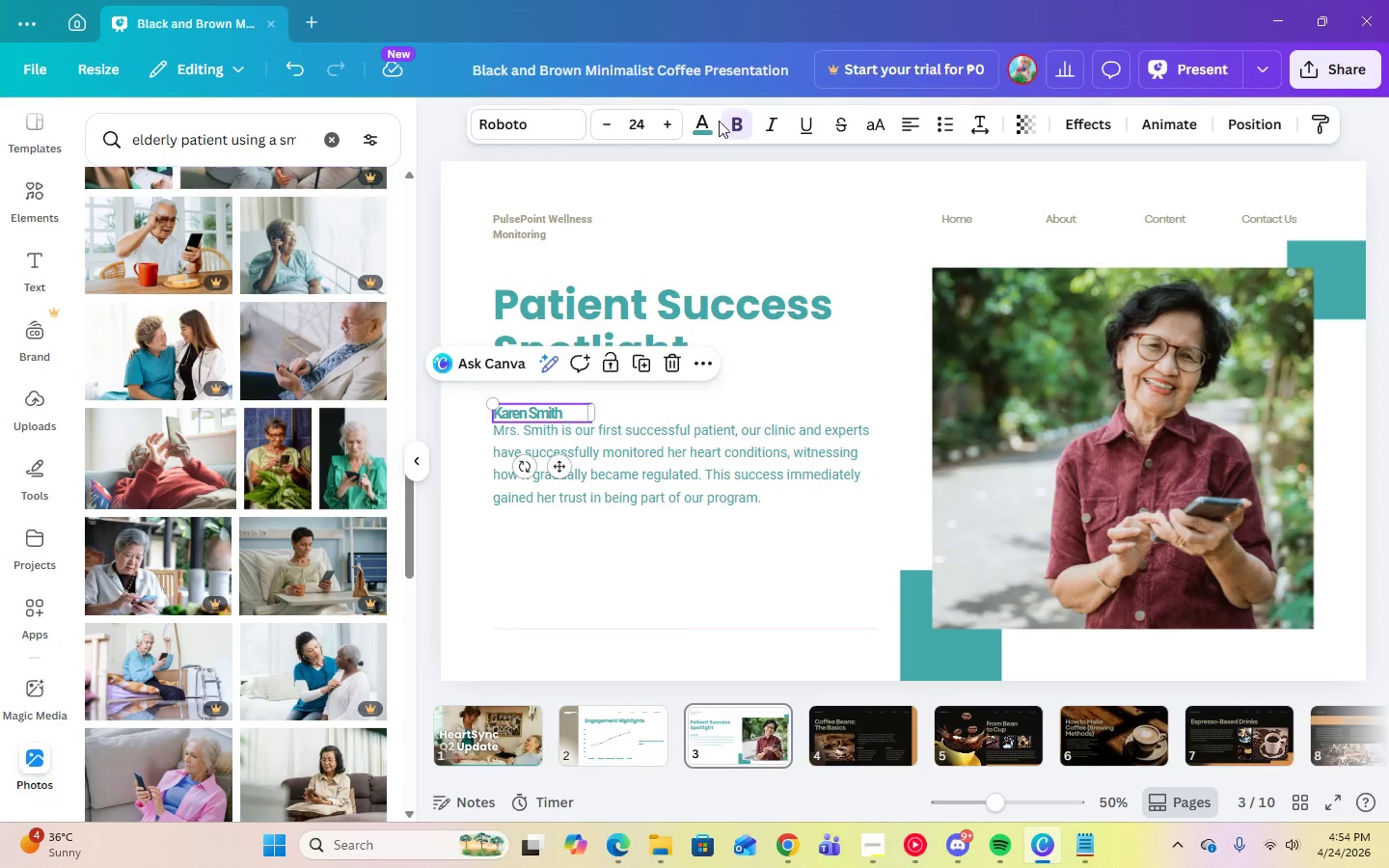 
left_click([714, 126])
 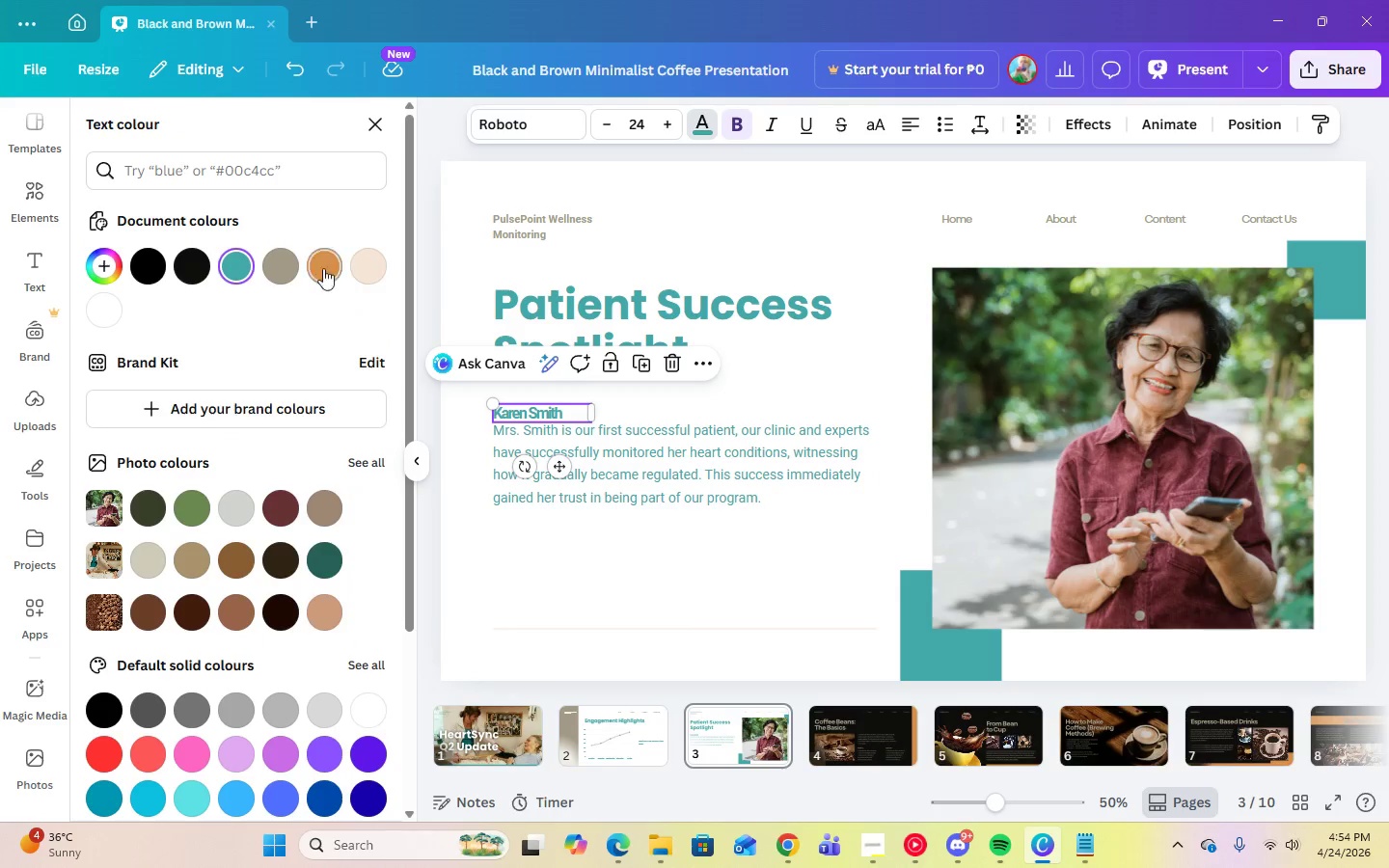 
left_click([283, 263])
 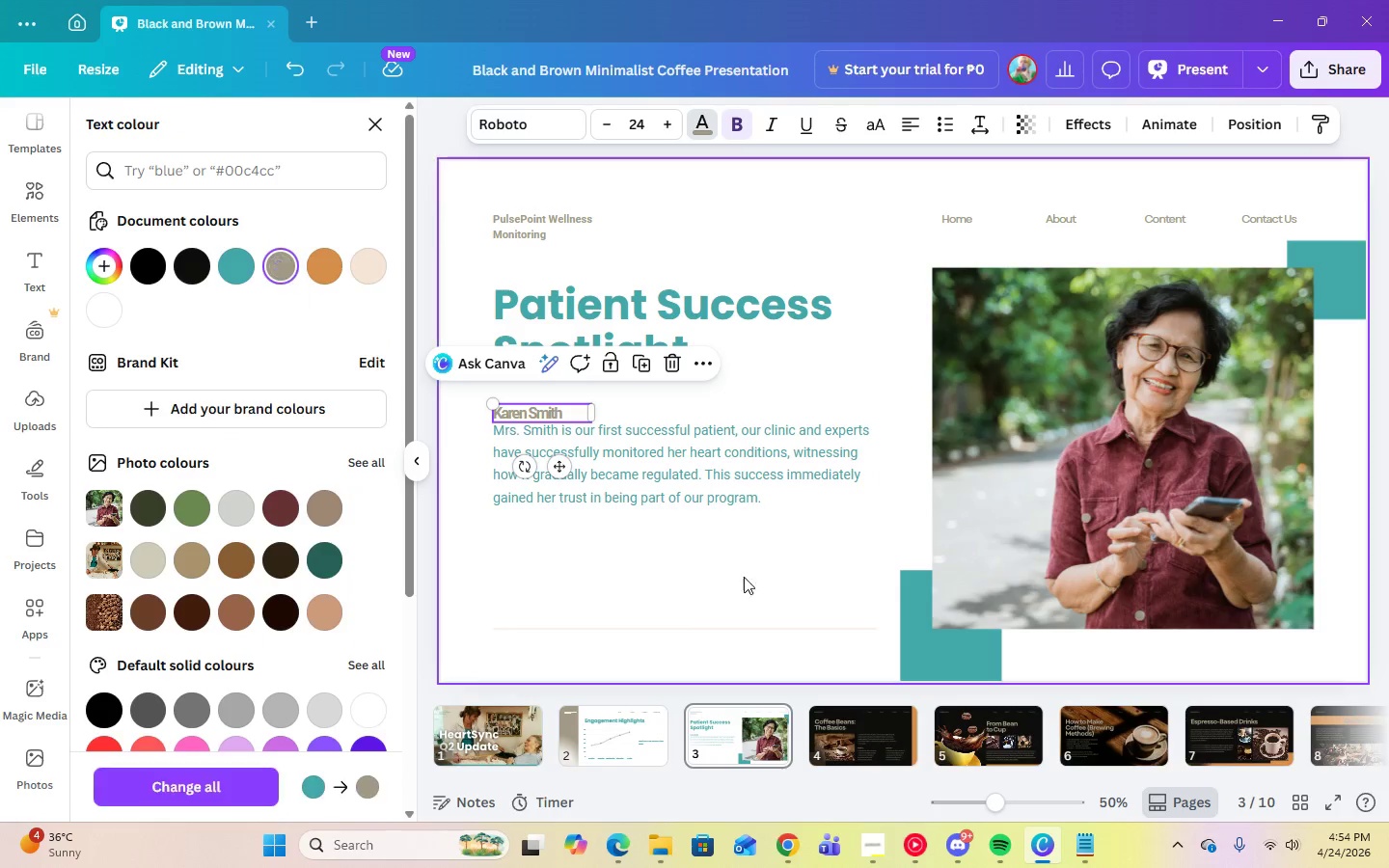 
left_click([749, 579])
 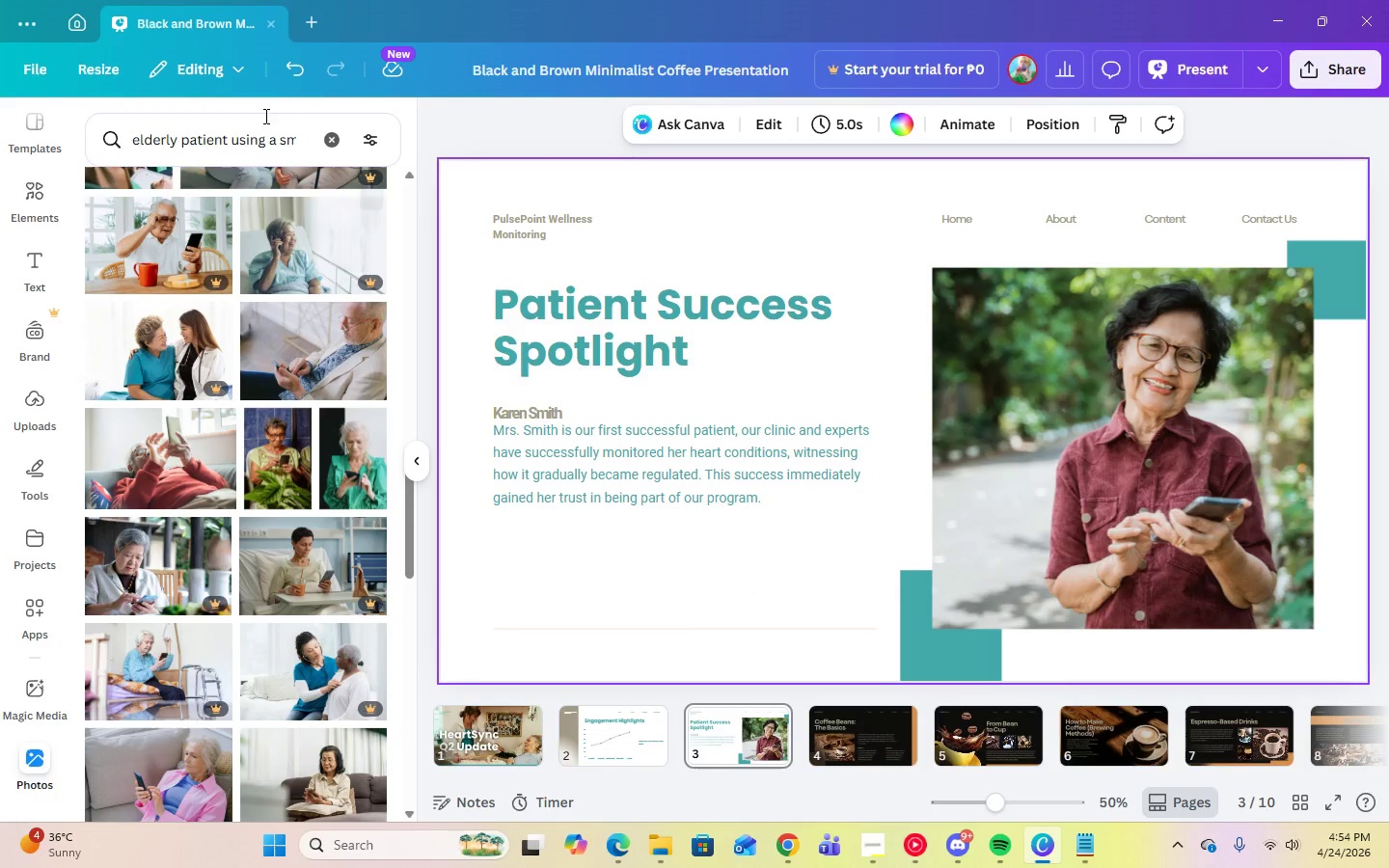 
left_click([298, 63])
 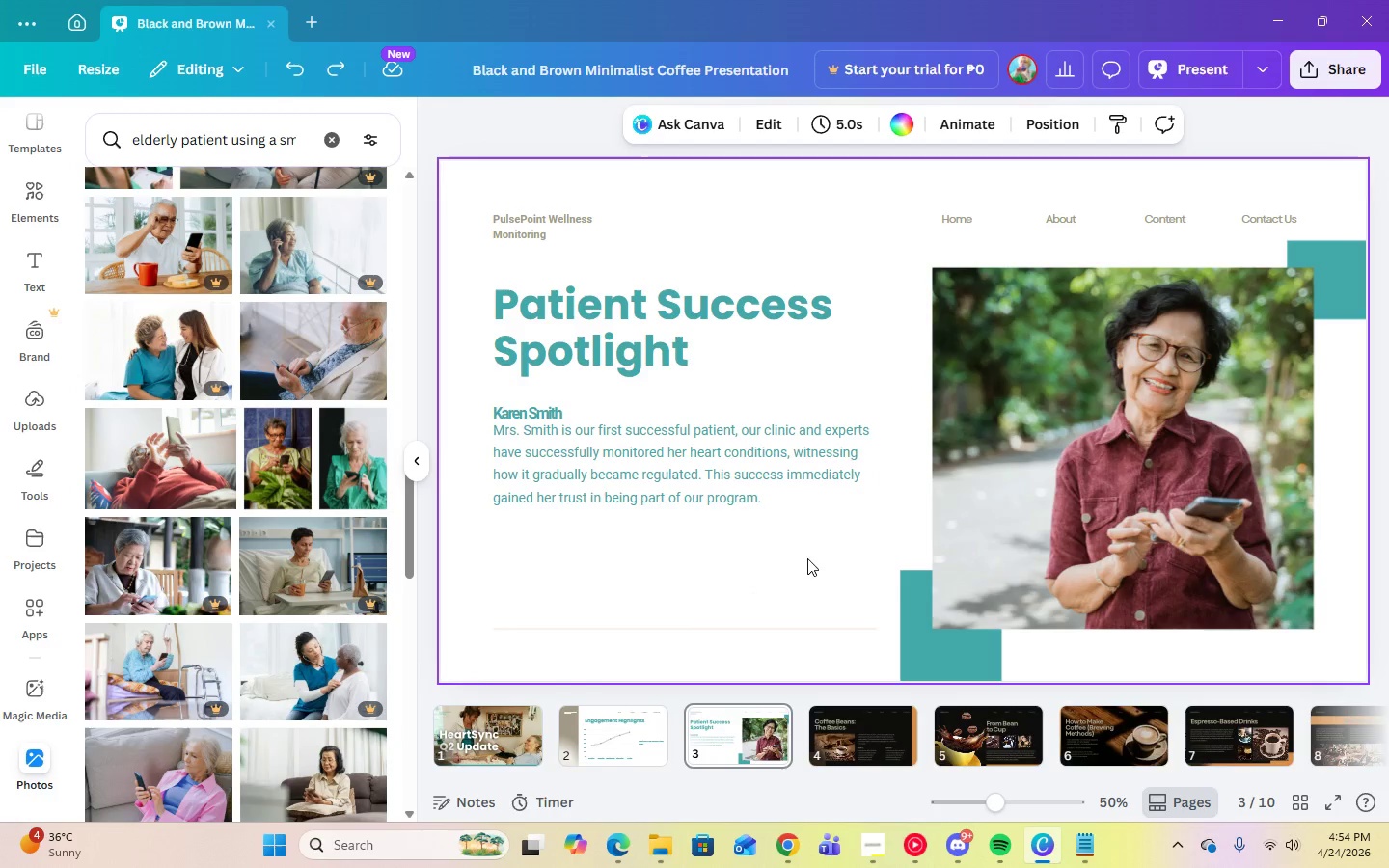 
left_click([807, 560])
 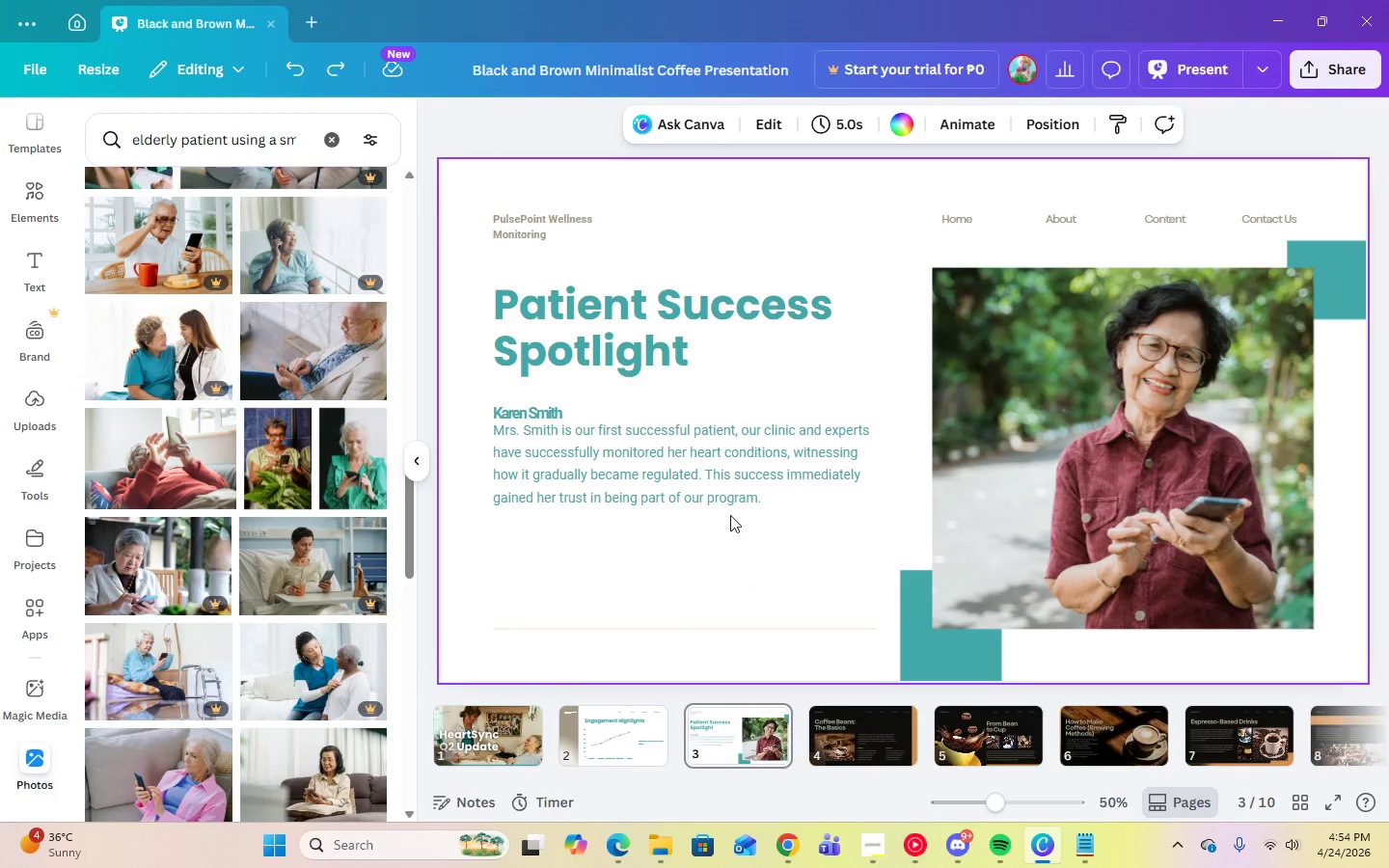 
left_click_drag(start_coordinate=[656, 449], to_coordinate=[653, 458])
 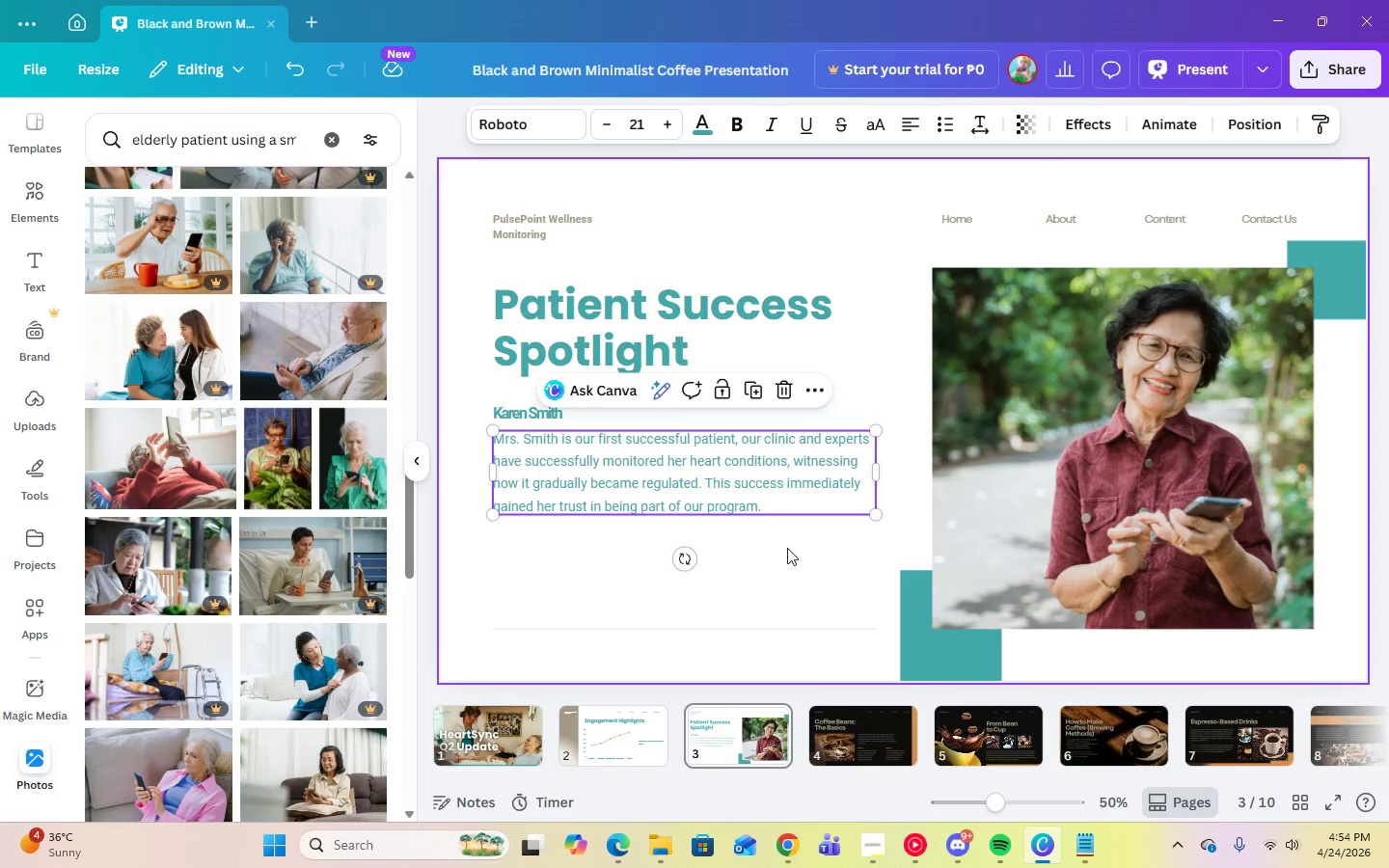 
left_click([787, 548])
 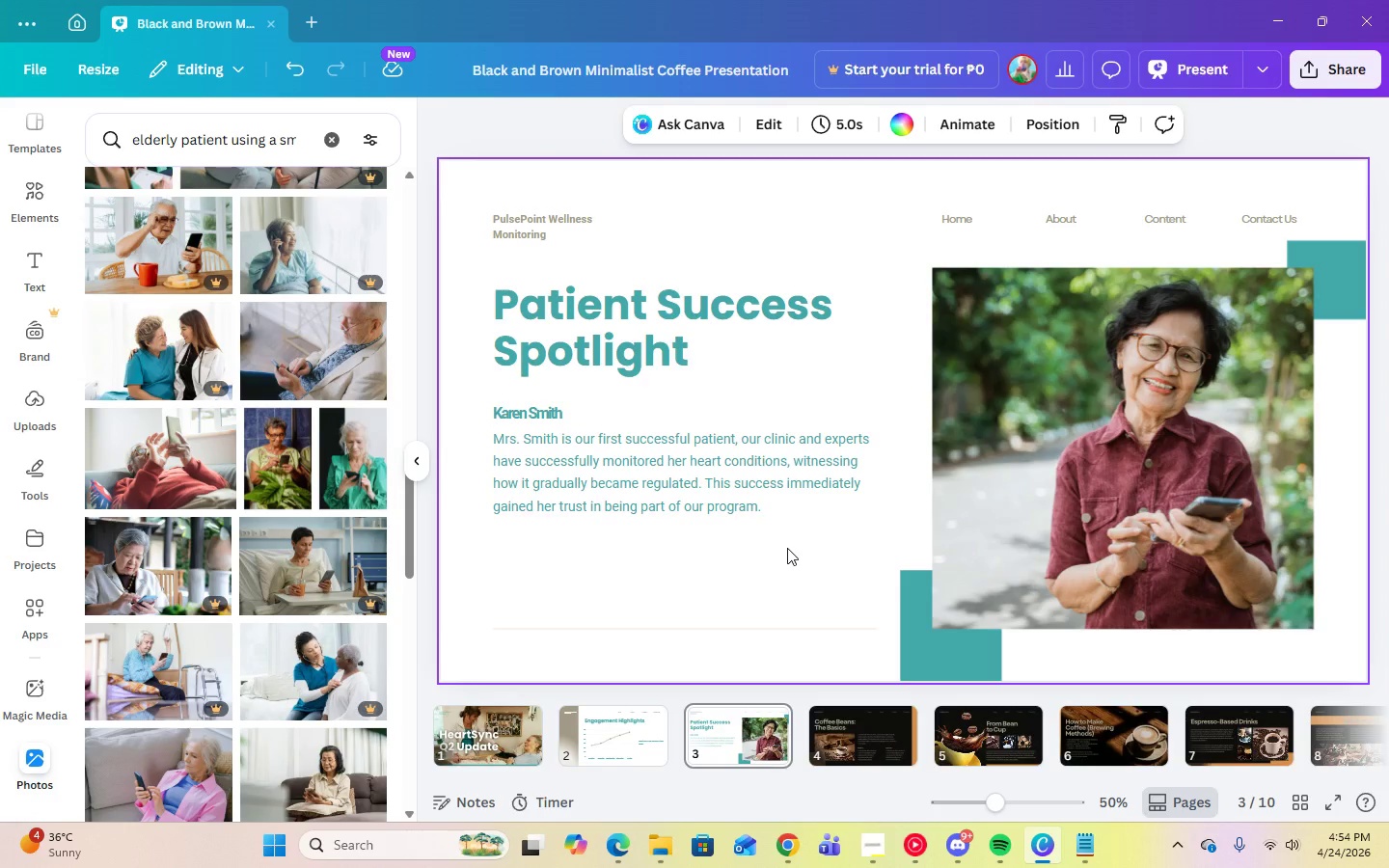 
left_click([662, 492])
 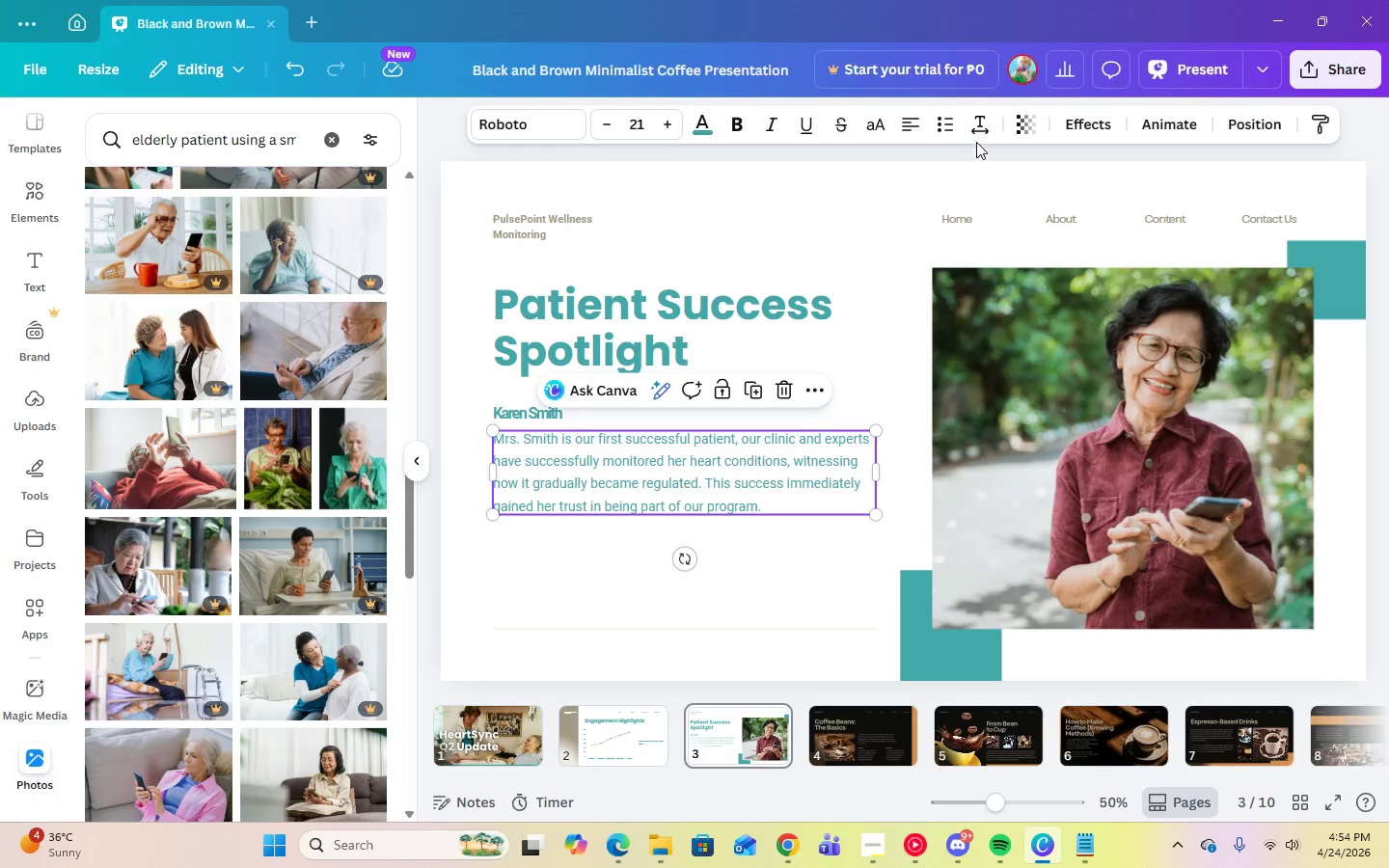 
left_click([977, 123])
 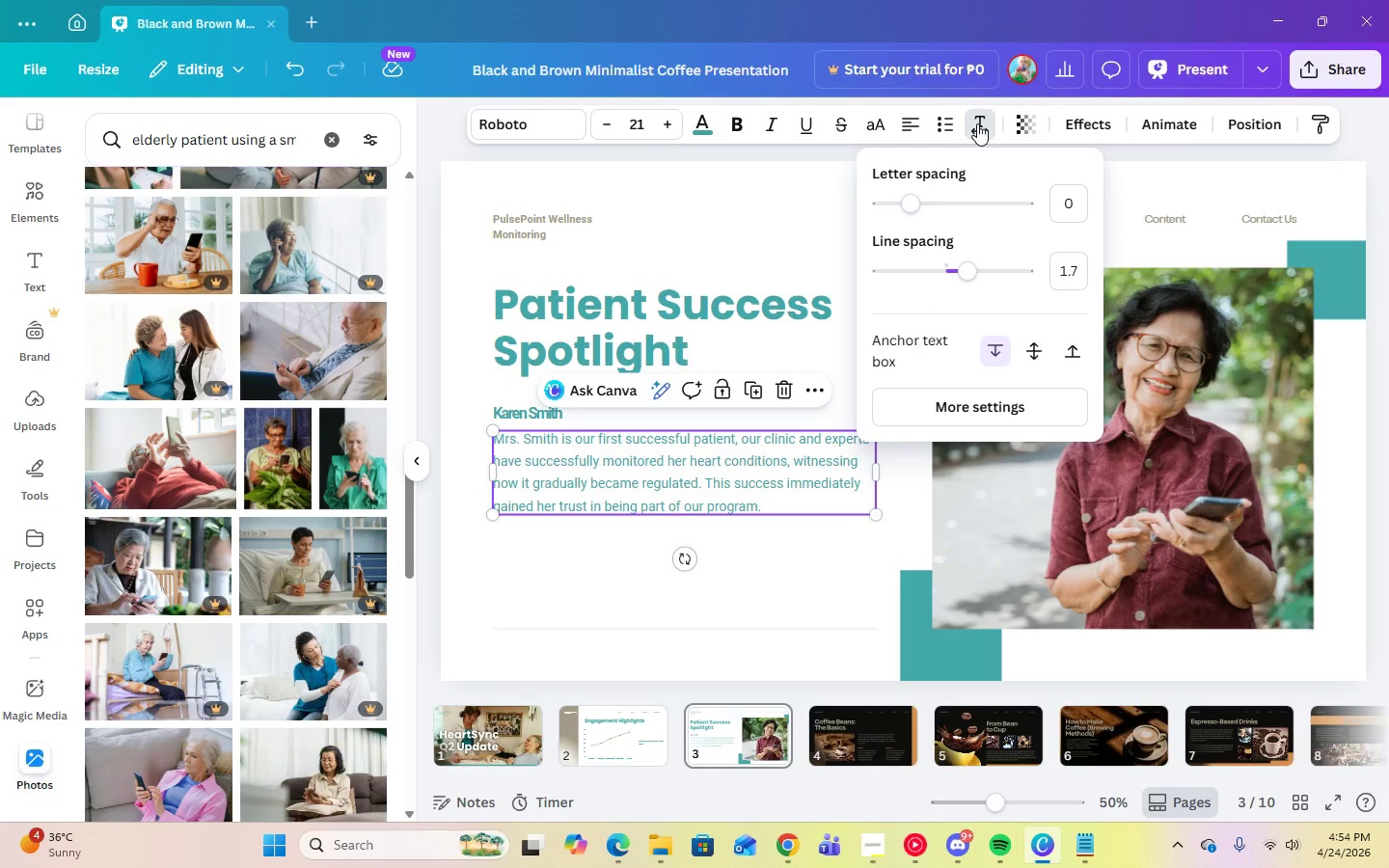 
left_click([977, 123])
 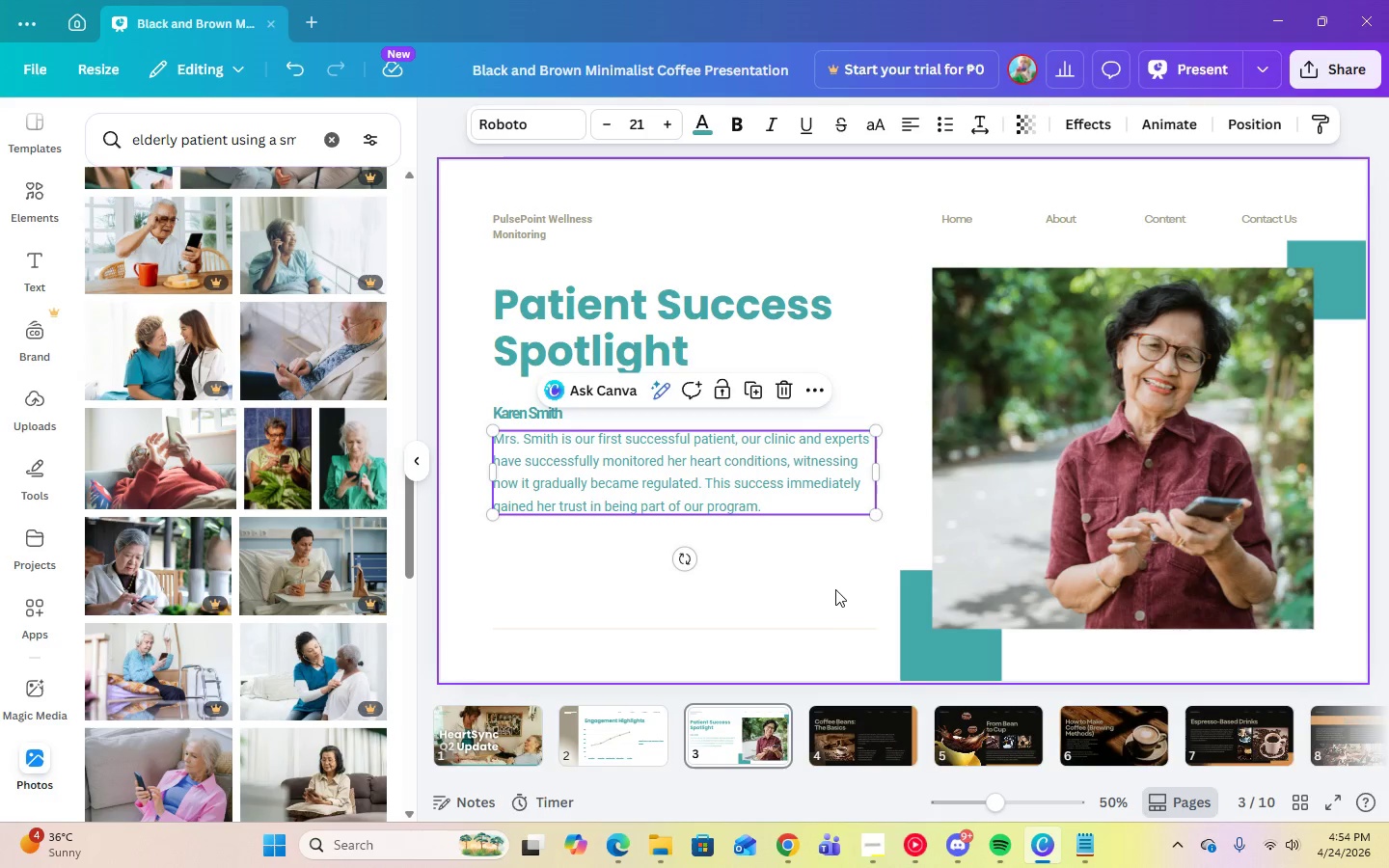 
left_click([838, 587])
 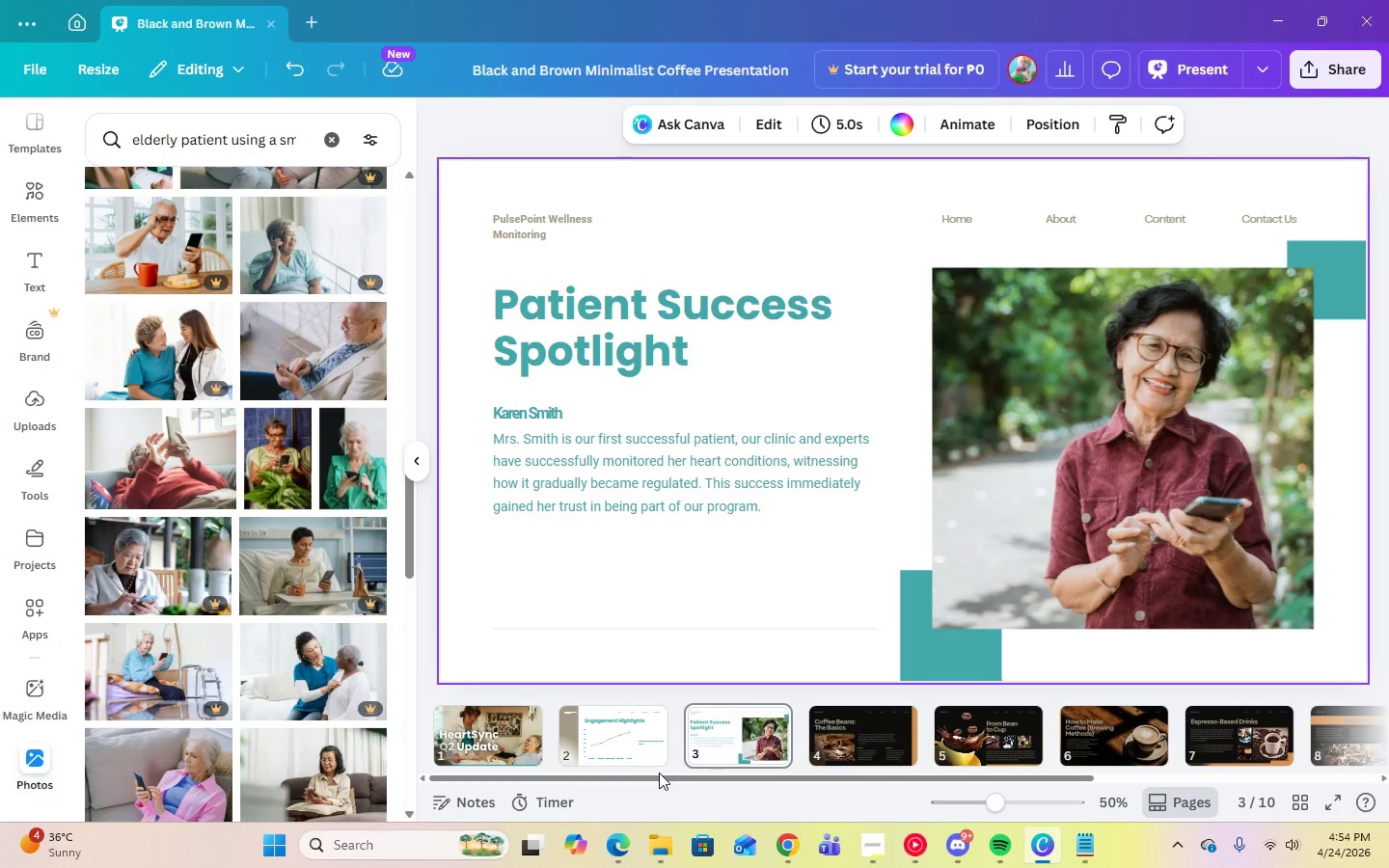 
wait(5.67)
 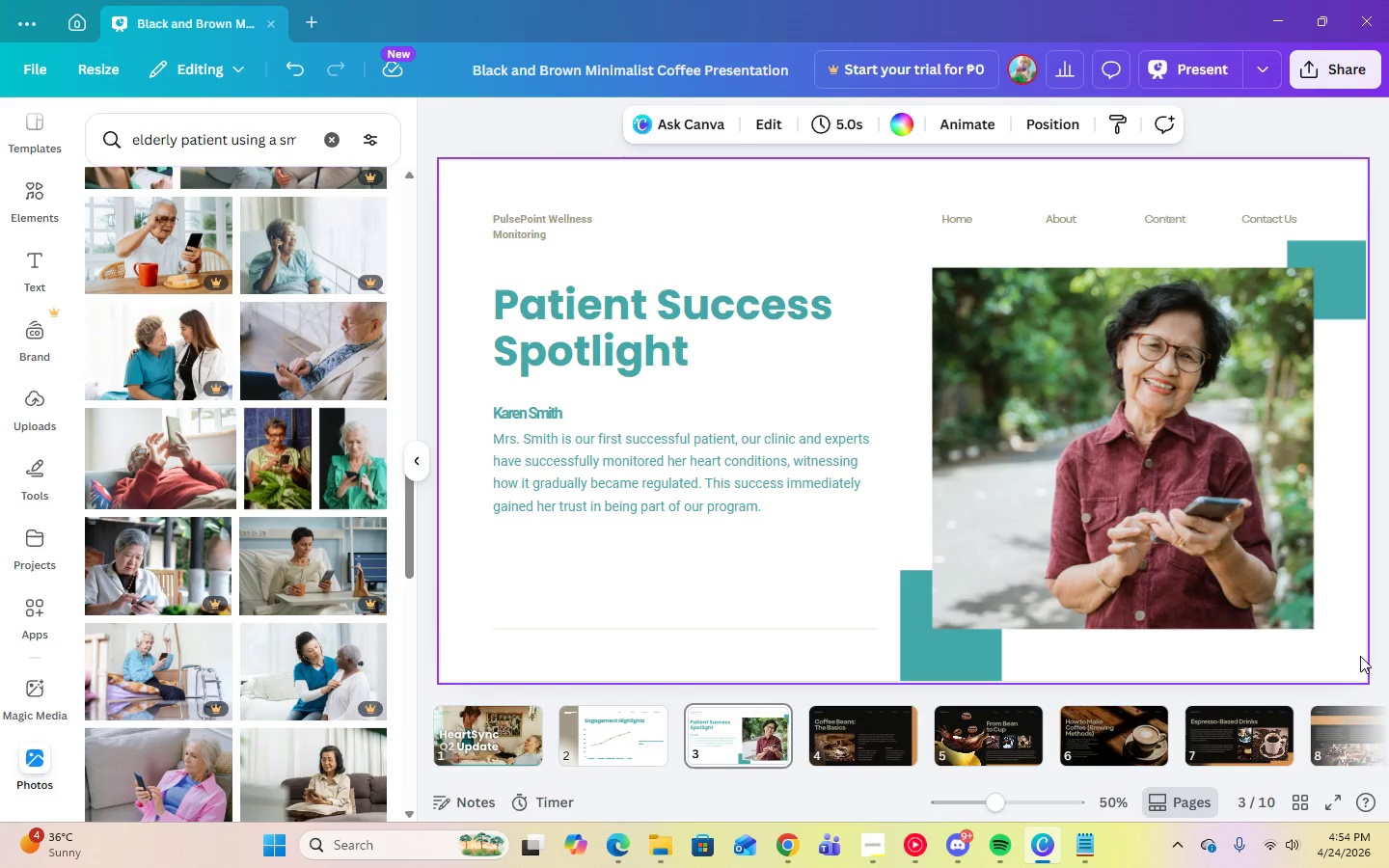 
left_click([616, 755])
 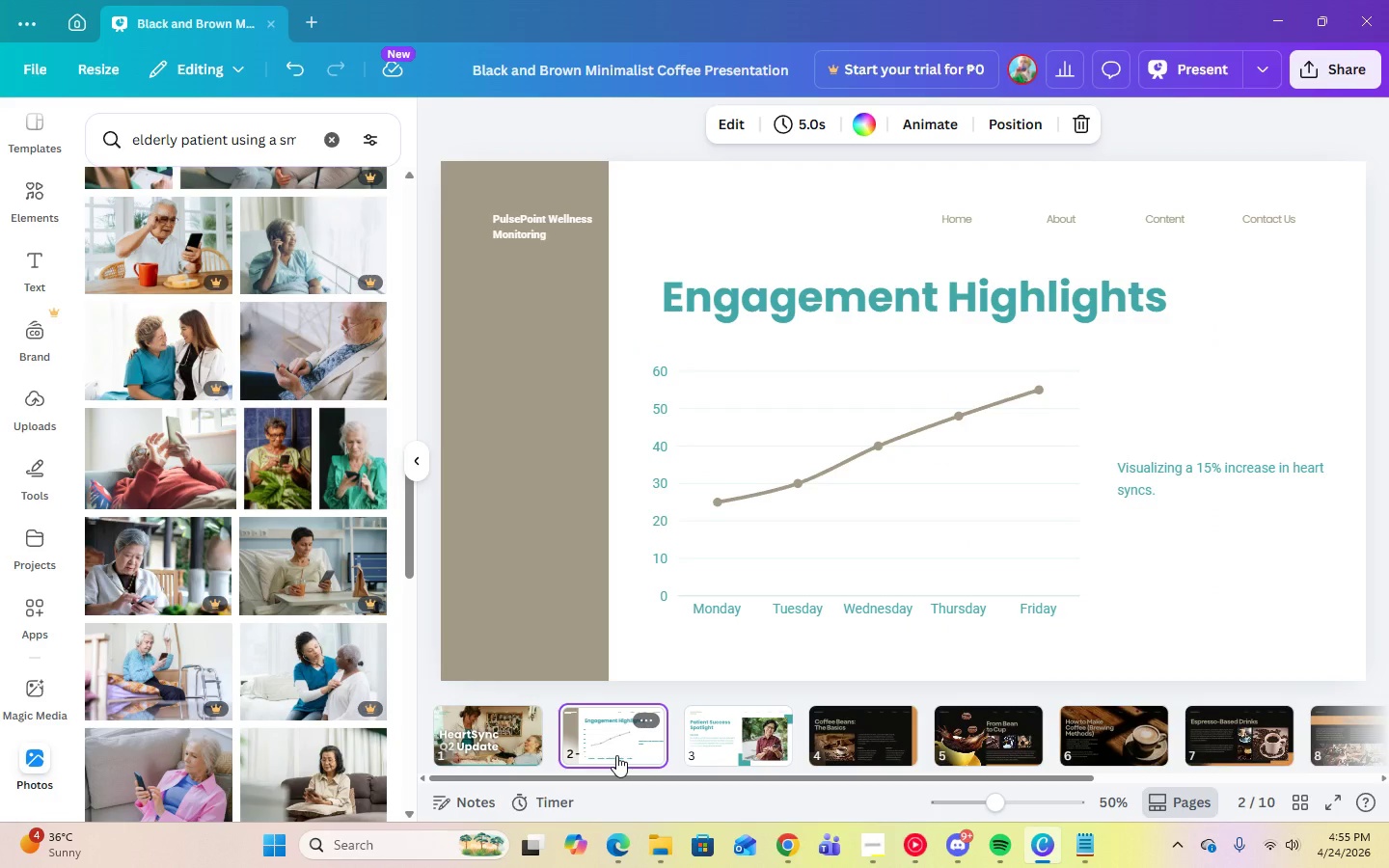 
wait(10.28)
 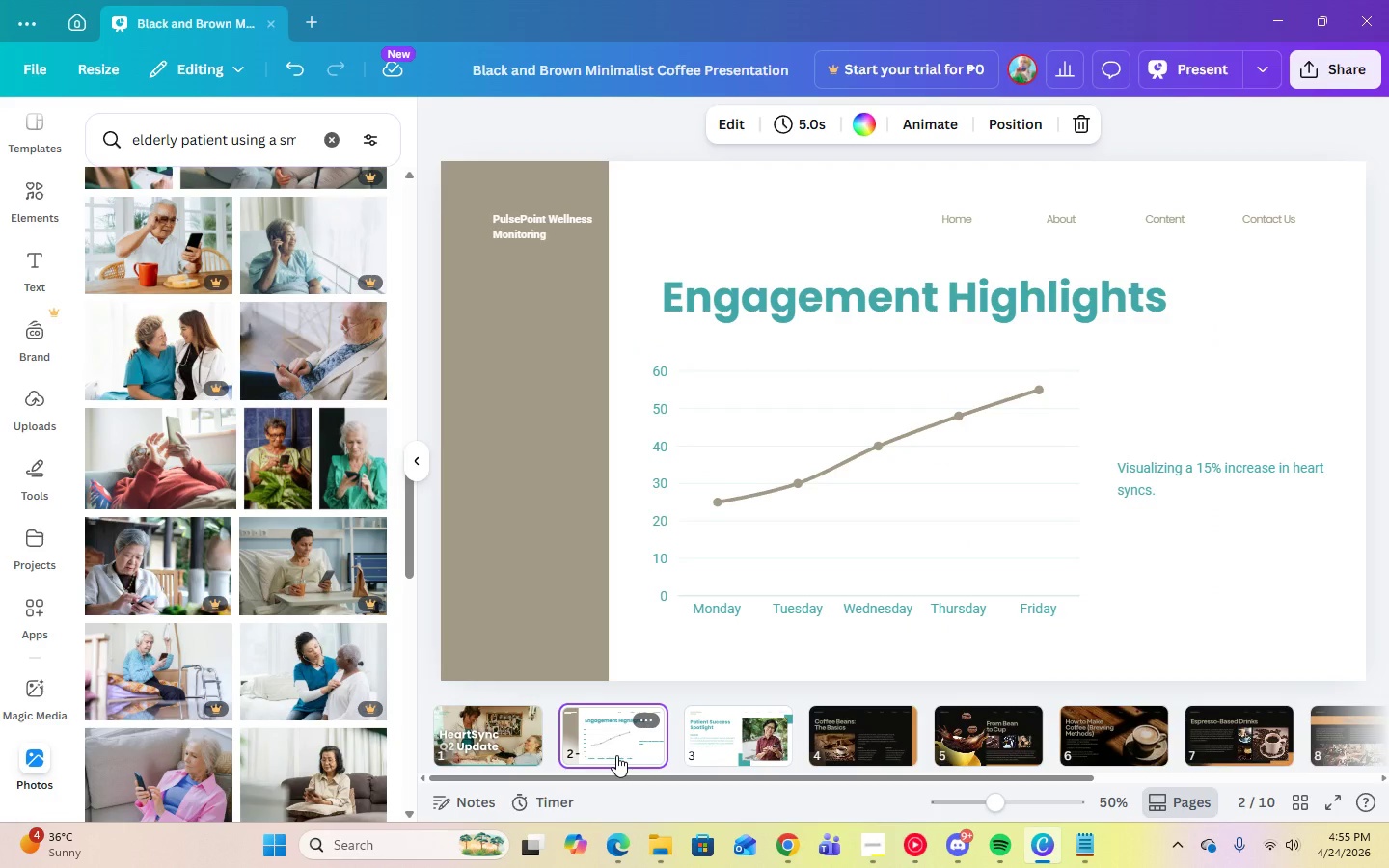 
left_click([711, 751])
 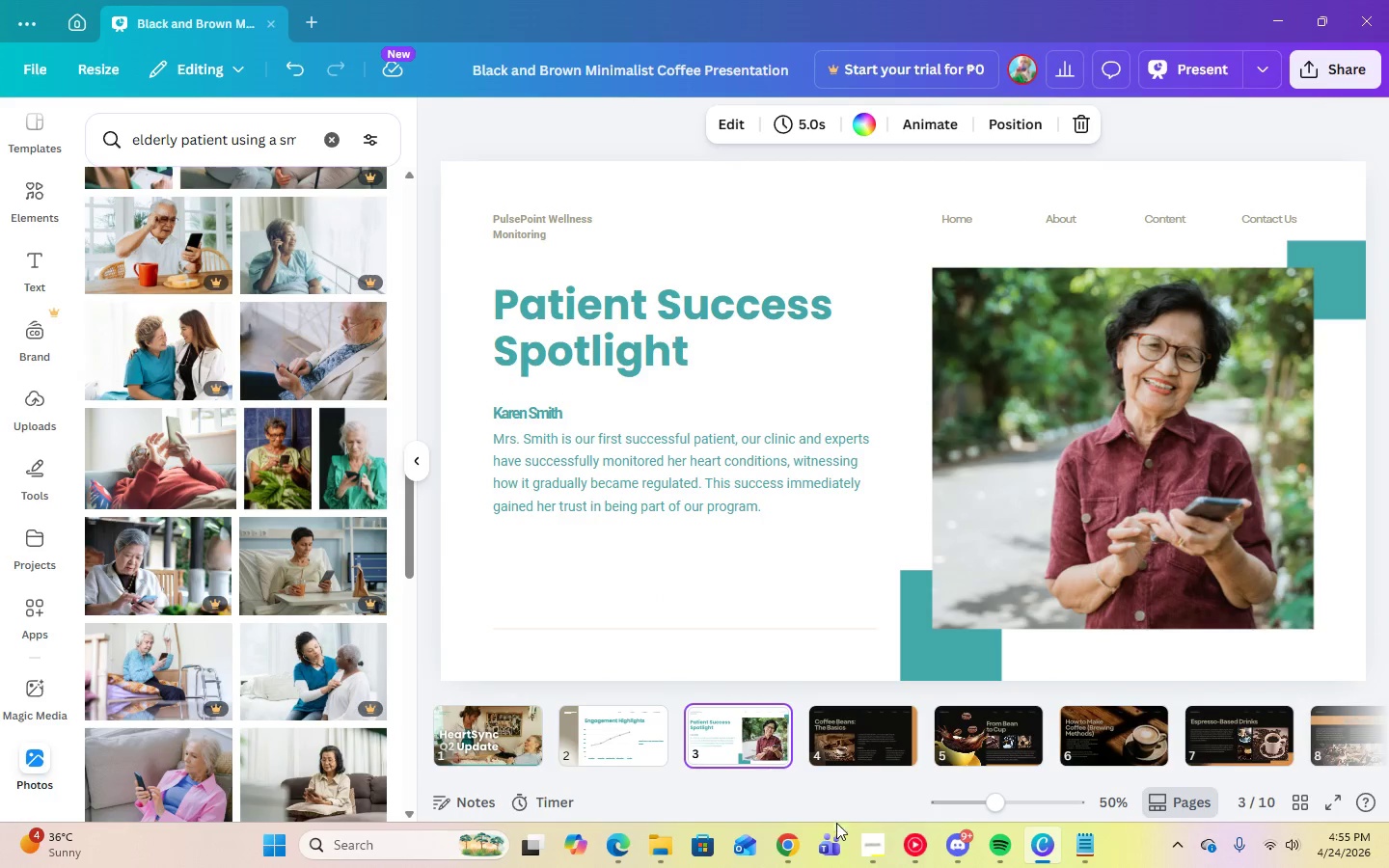 
left_click([861, 851])